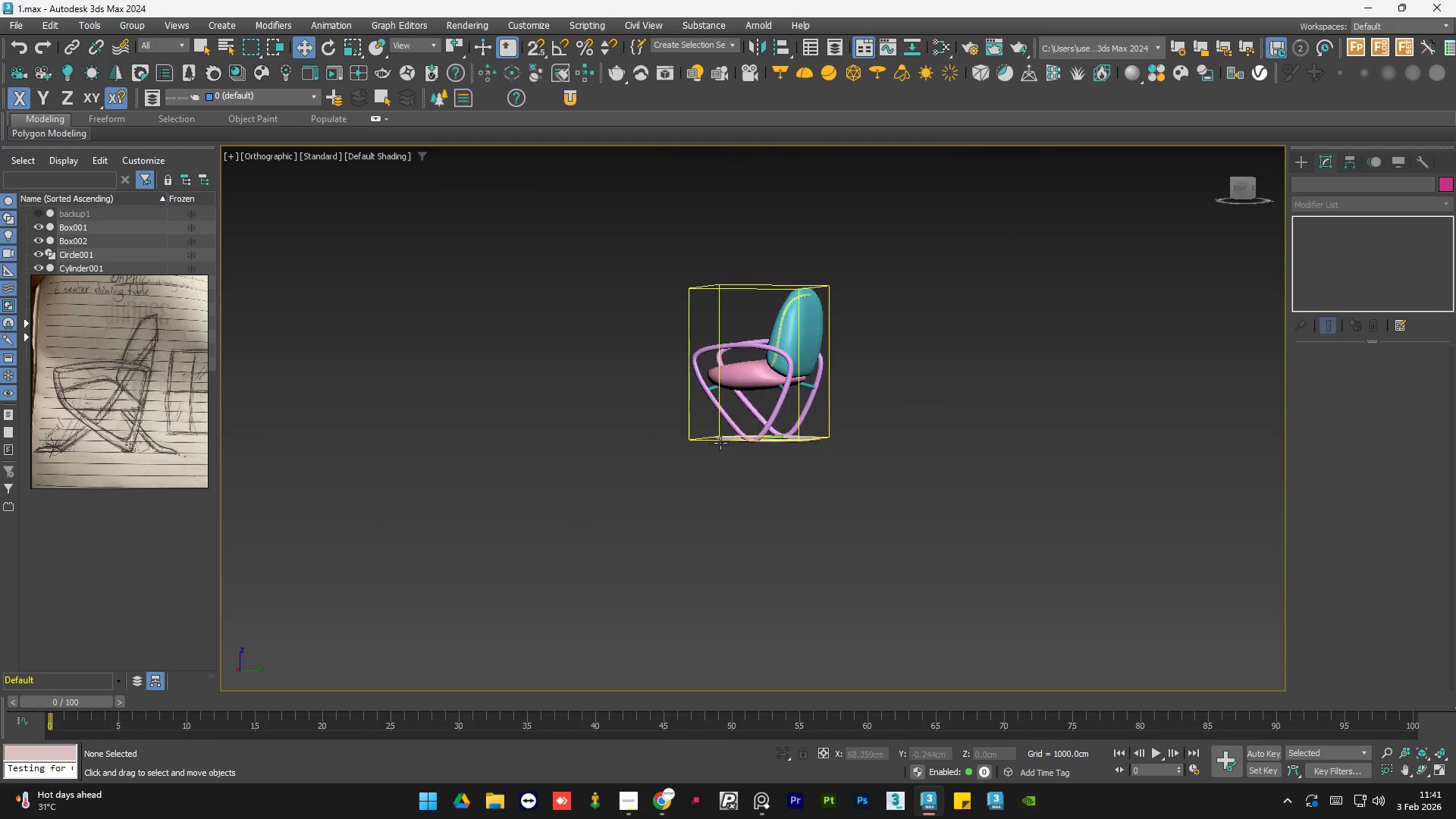 
left_click([1238, 187])
 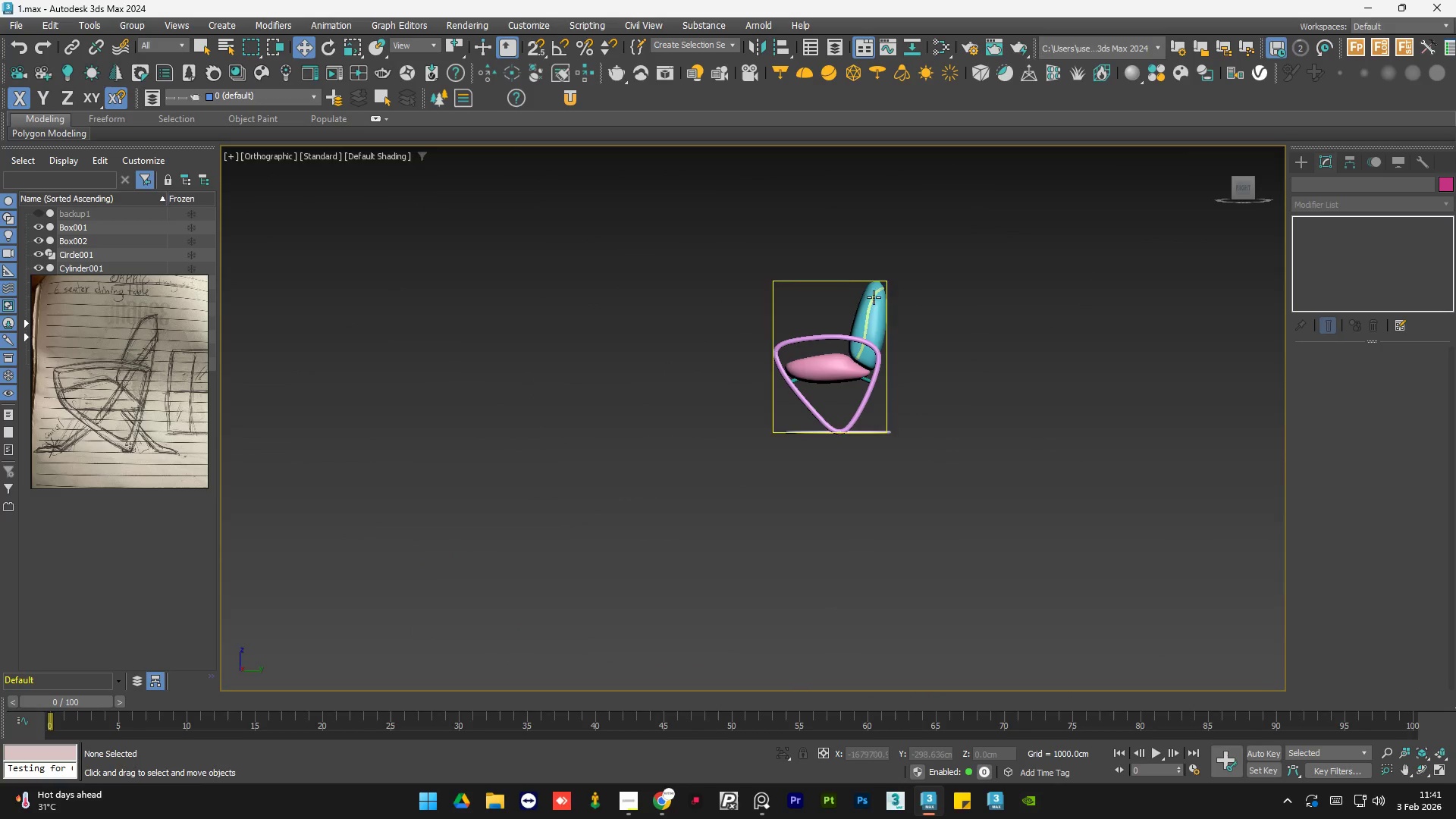 
scroll: coordinate [871, 261], scroll_direction: up, amount: 10.0
 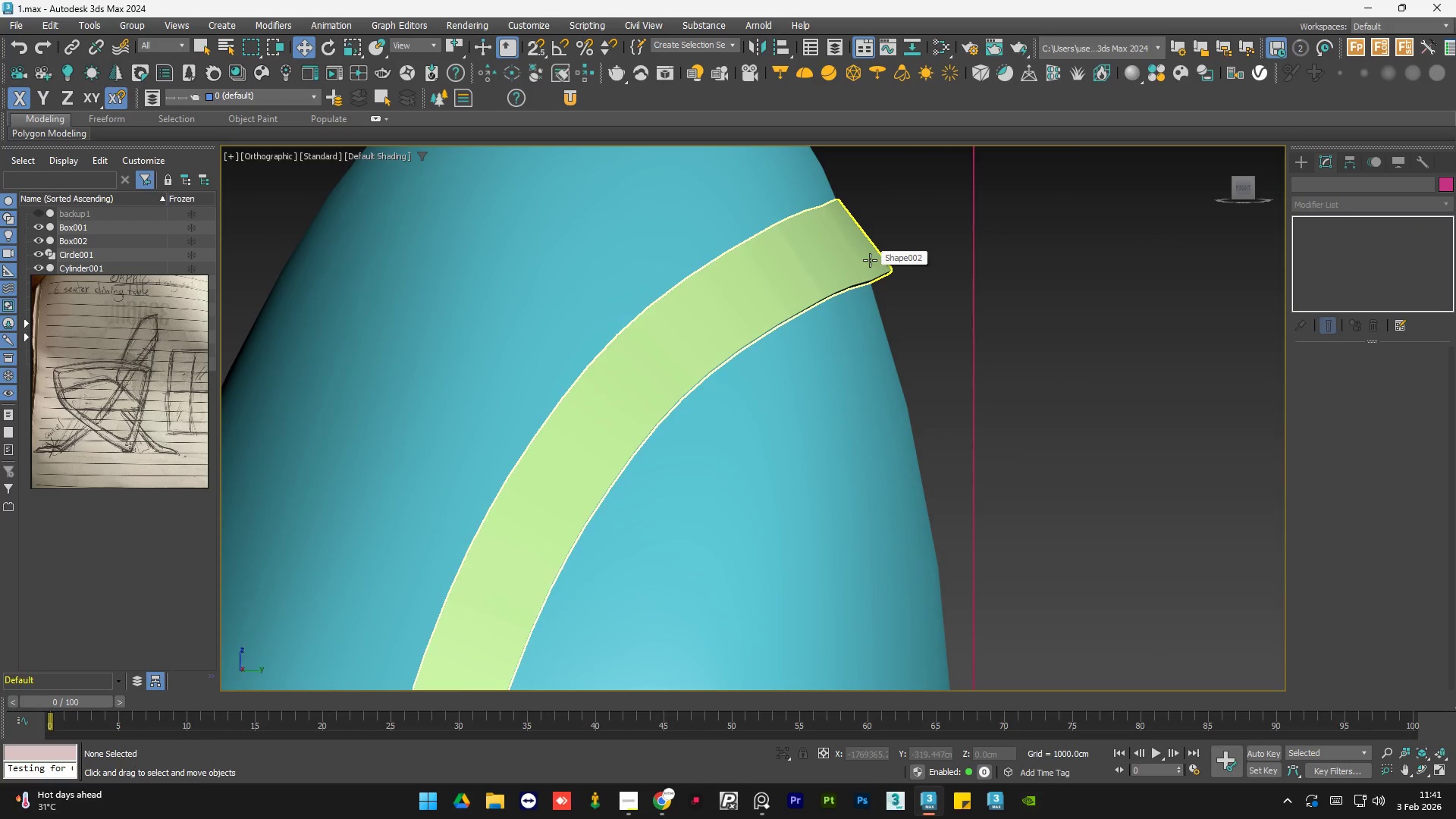 
left_click([870, 260])
 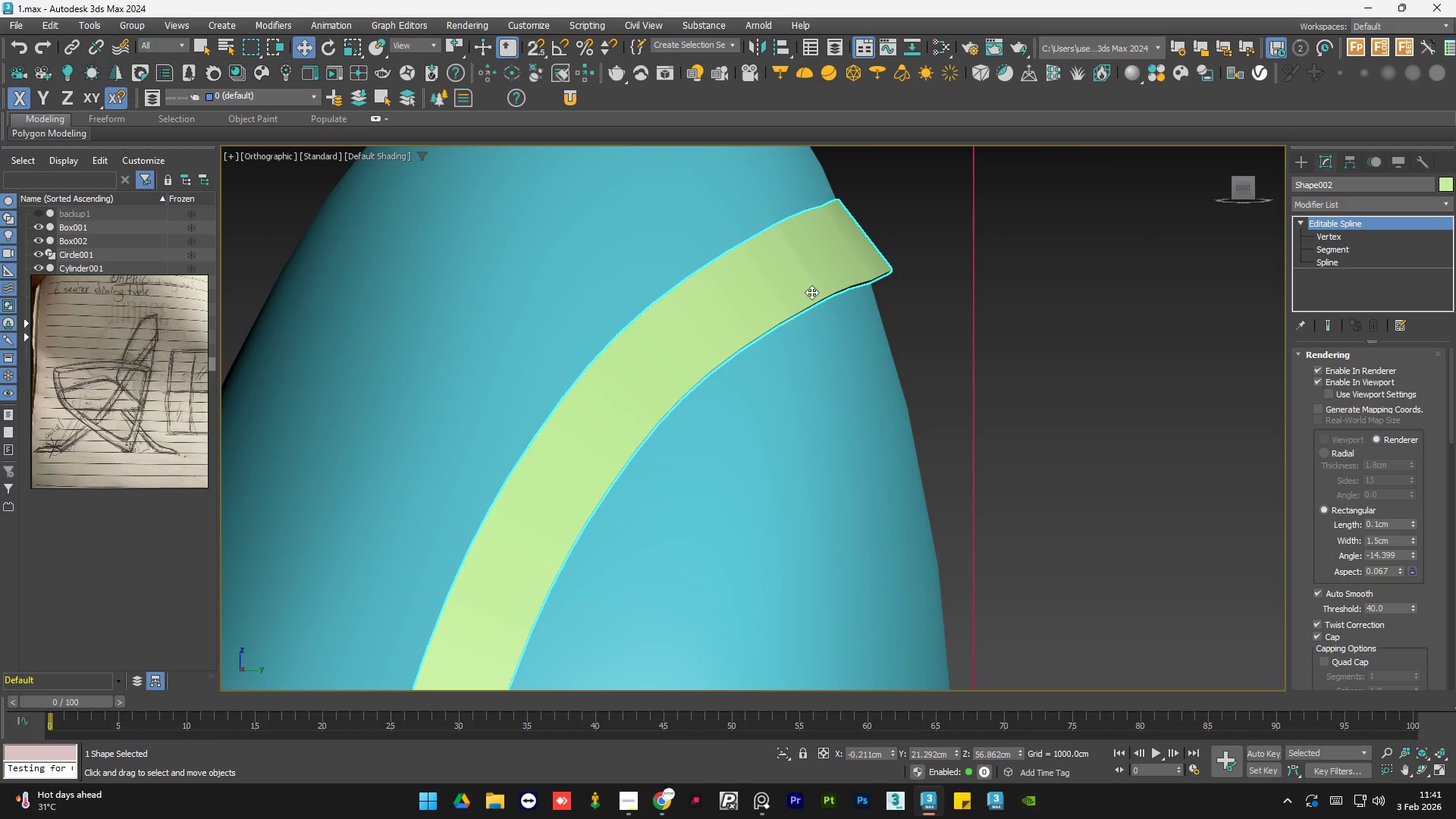 
hold_key(key=AltLeft, duration=1.5)
 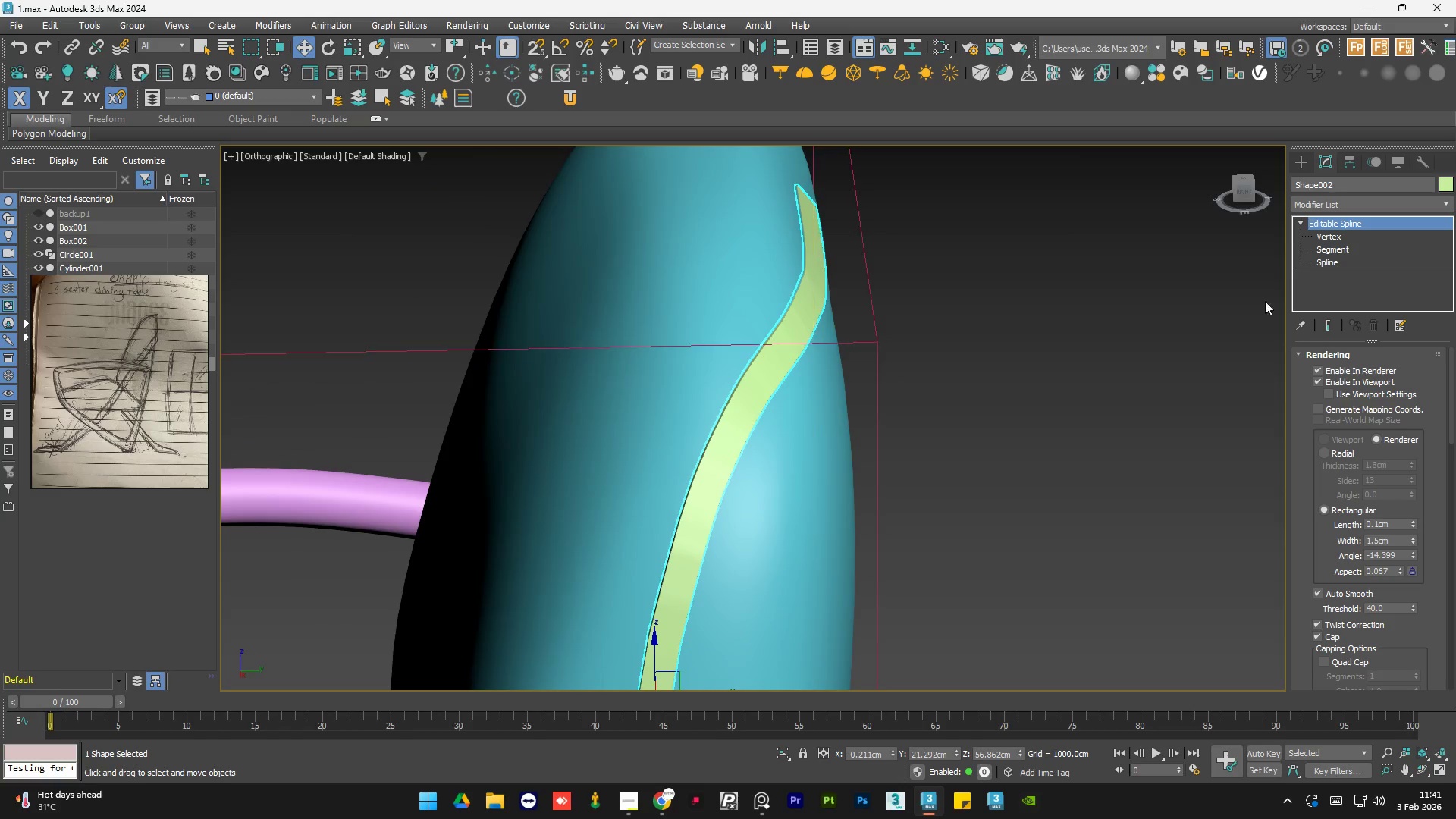 
scroll: coordinate [800, 306], scroll_direction: down, amount: 3.0
 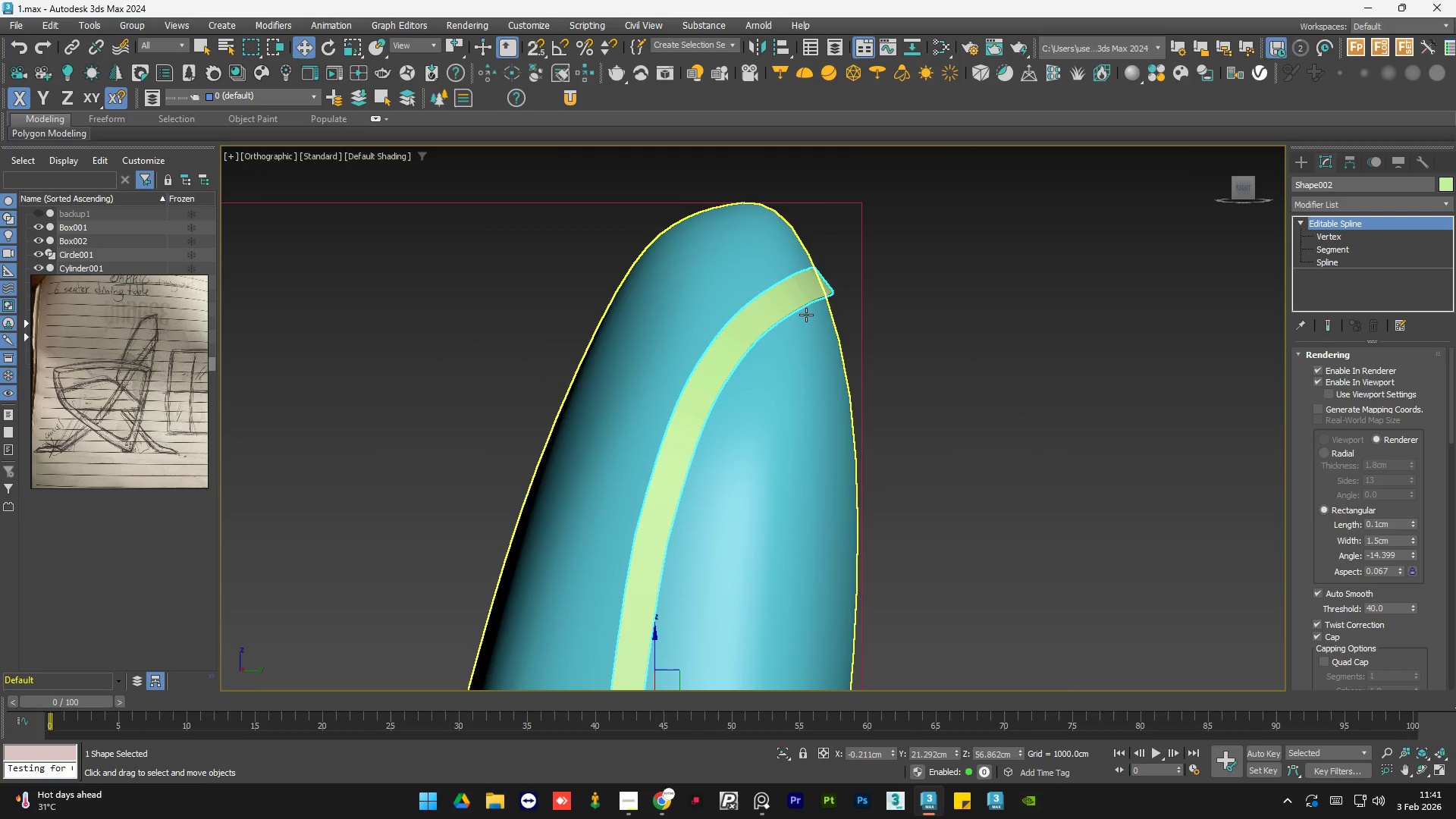 
hold_key(key=AltLeft, duration=0.41)
 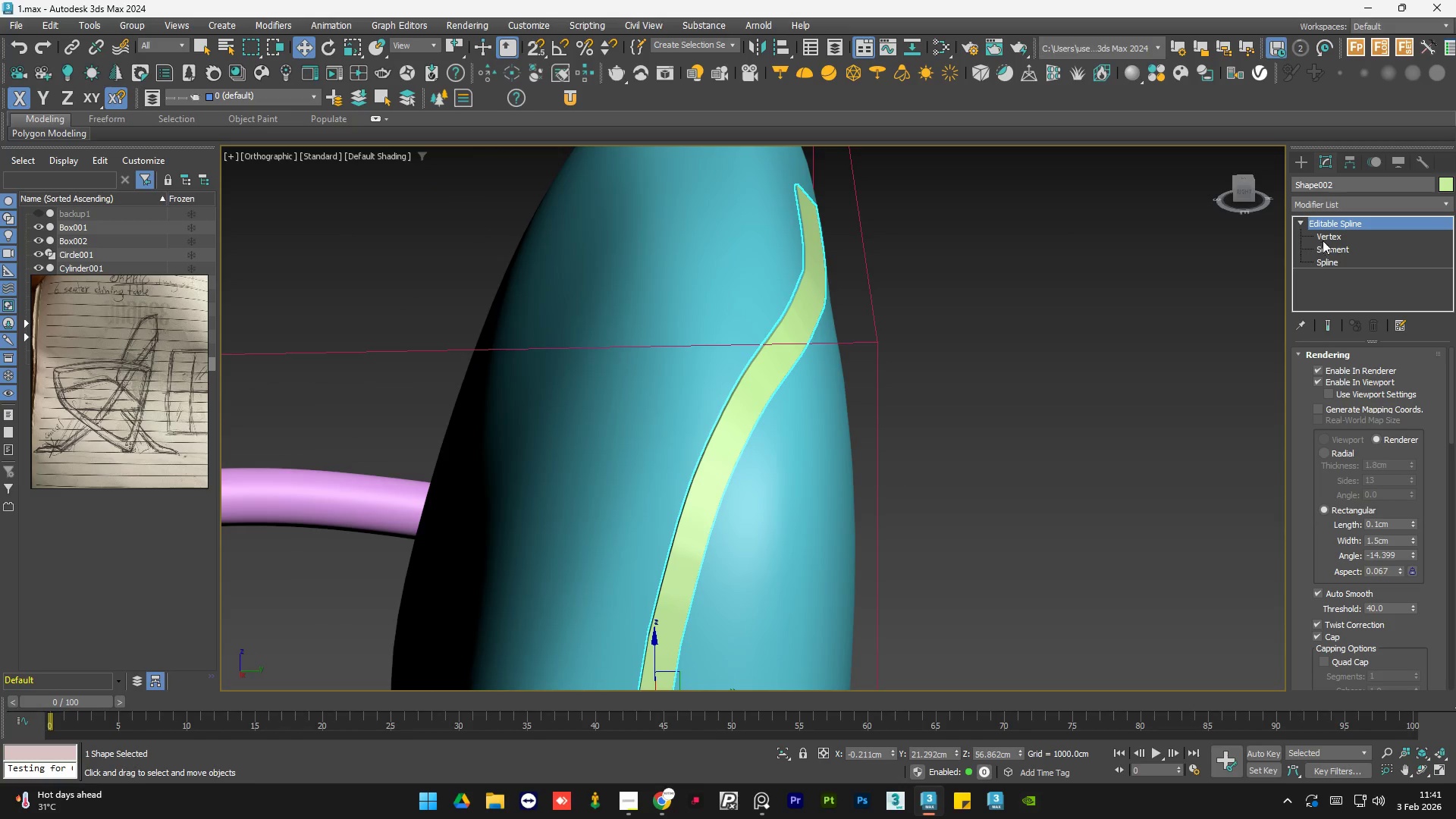 
hold_key(key=AltLeft, duration=1.94)
left_click([1329, 238])
 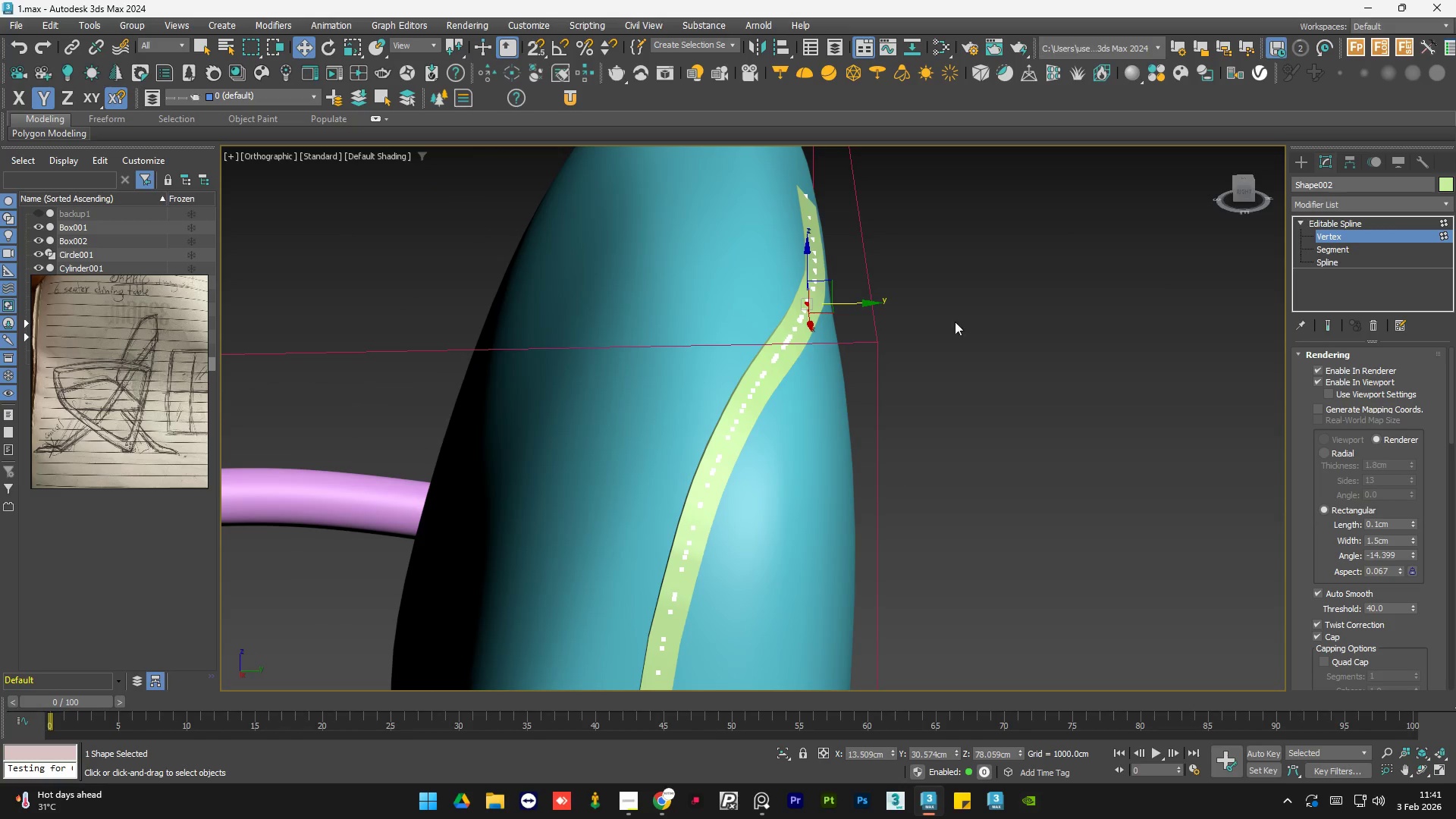 
scroll: coordinate [883, 359], scroll_direction: down, amount: 1.0
 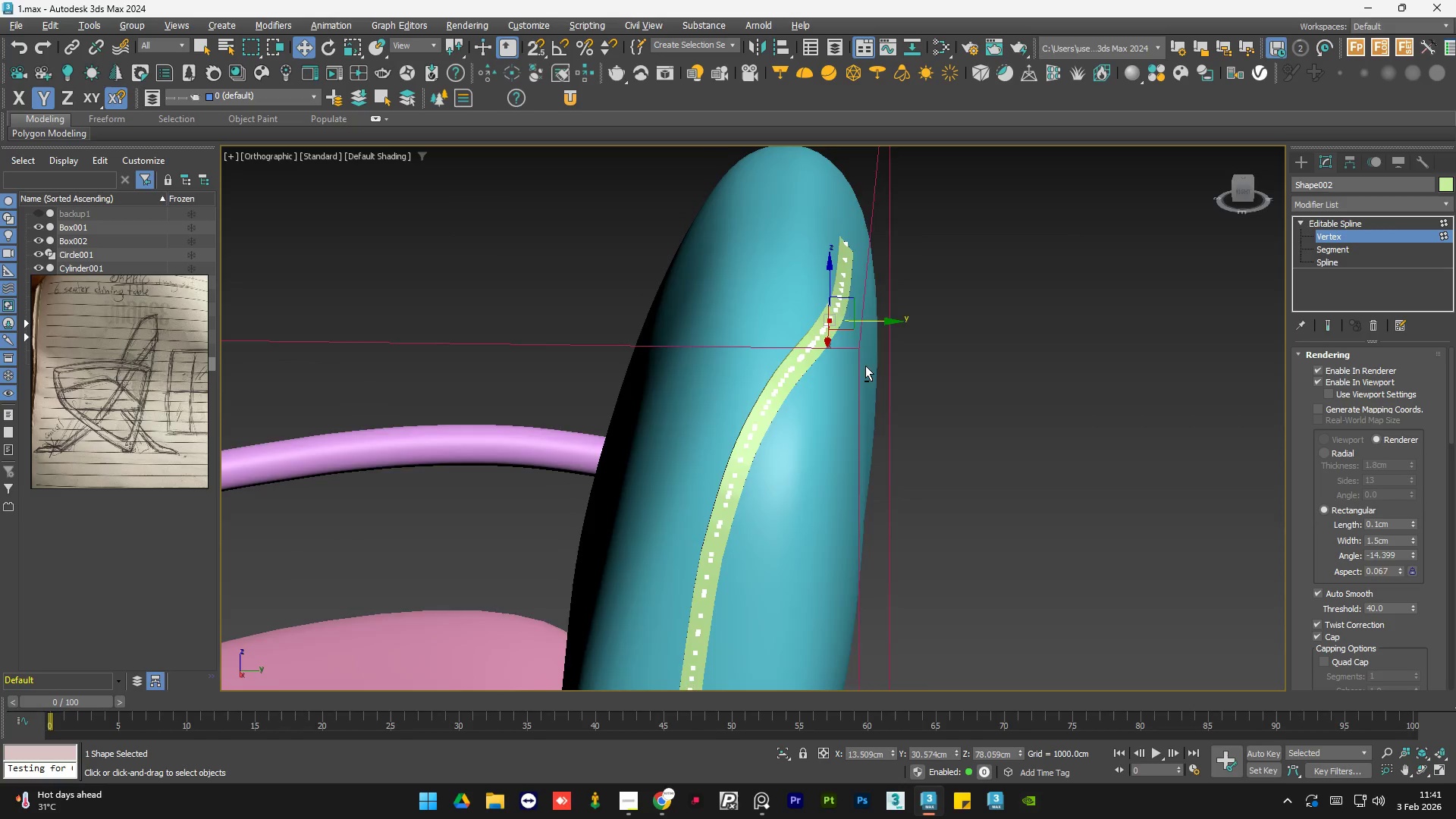 
key(Alt+AltLeft)
 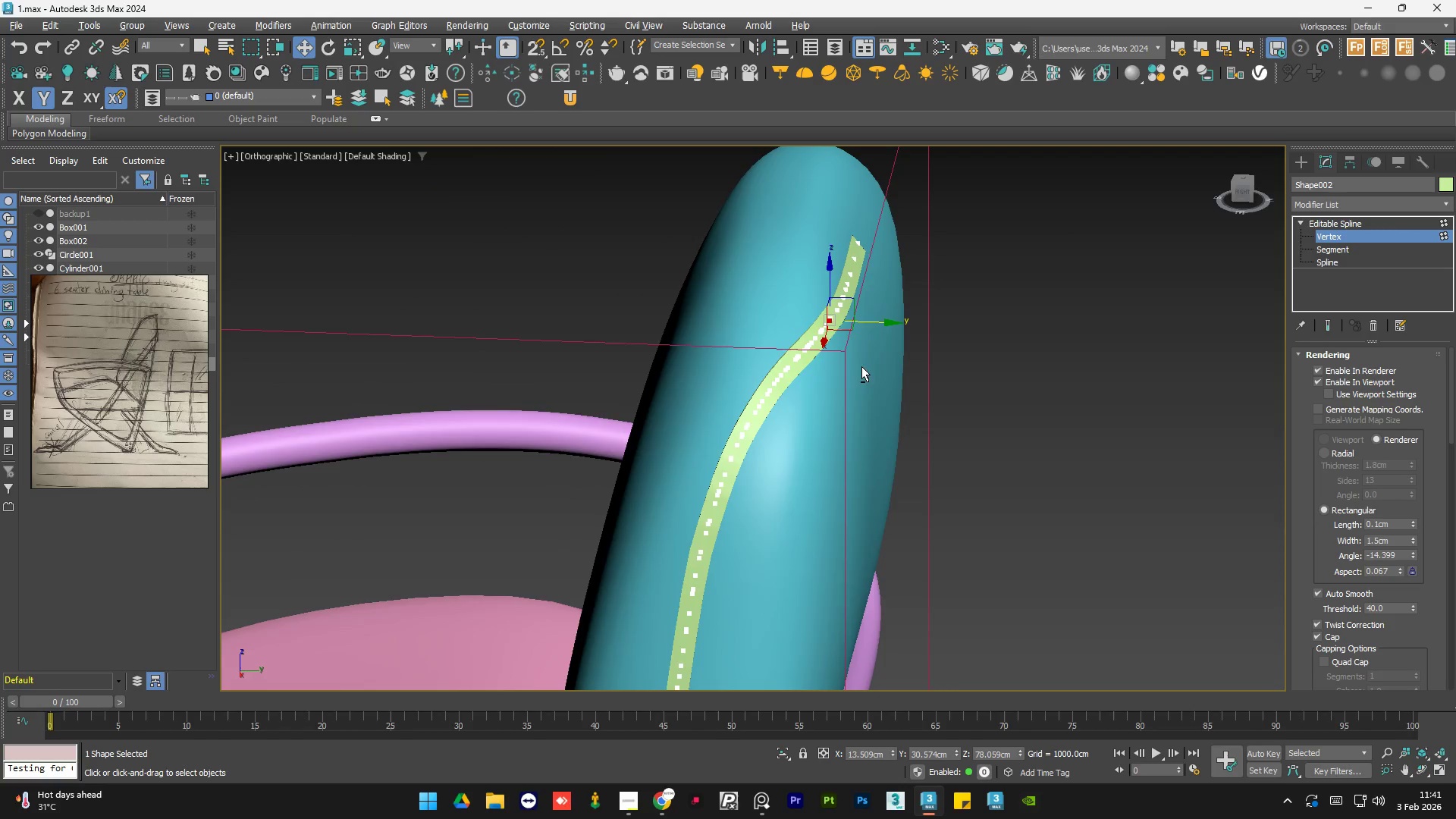 
key(Alt+AltLeft)
 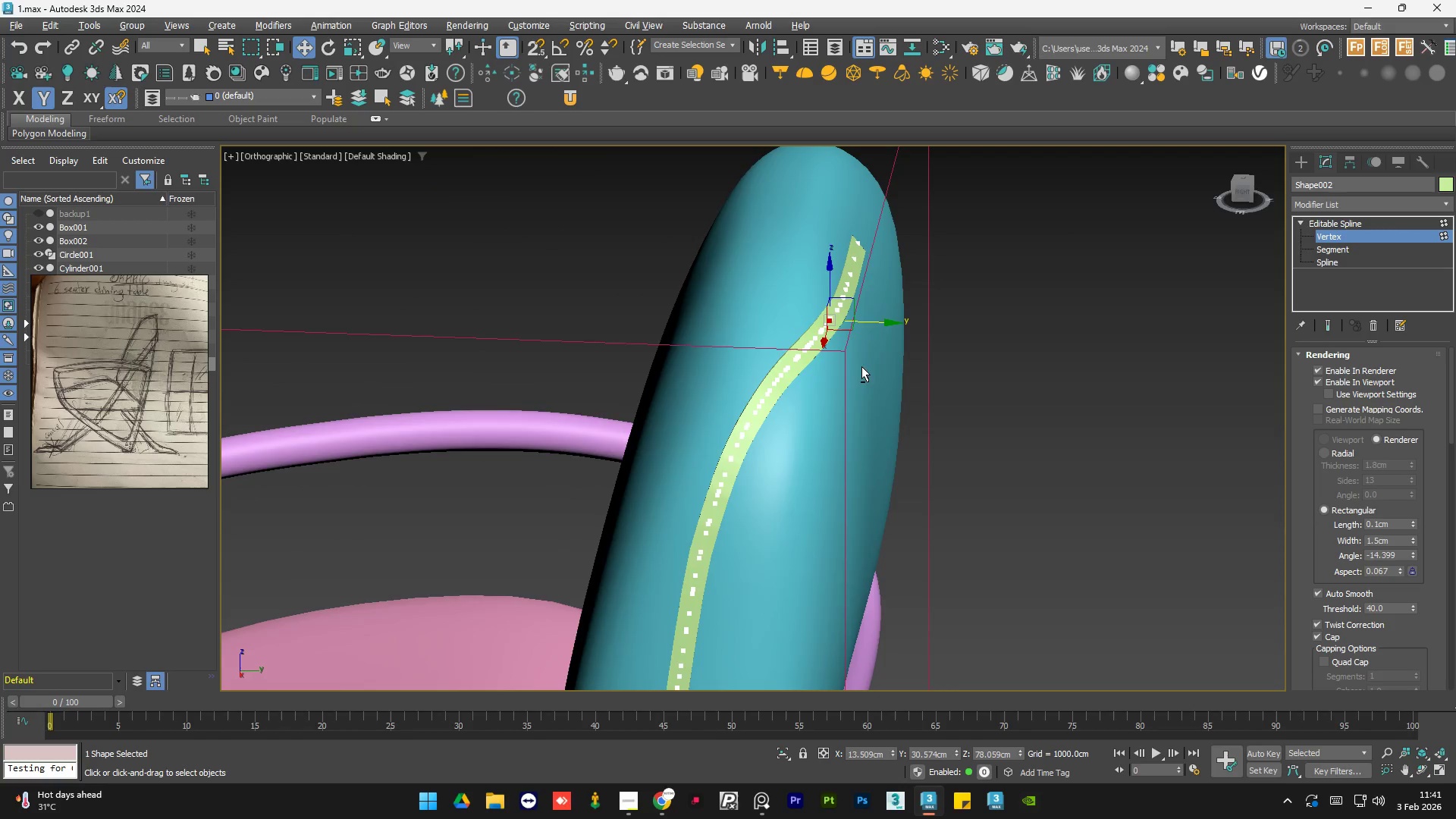 
key(Alt+AltLeft)
 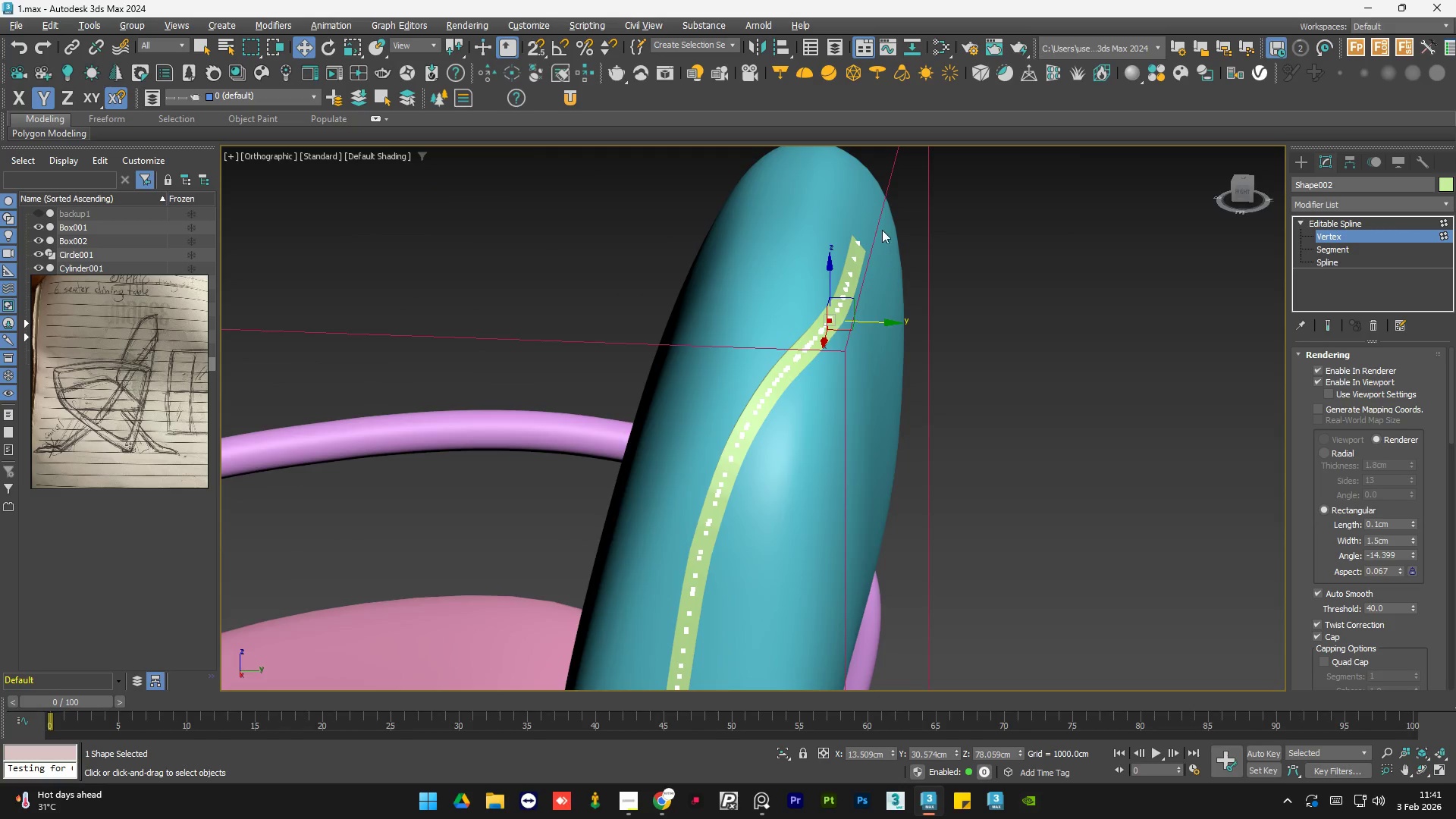 
left_click_drag(start_coordinate=[877, 215], to_coordinate=[708, 524])
 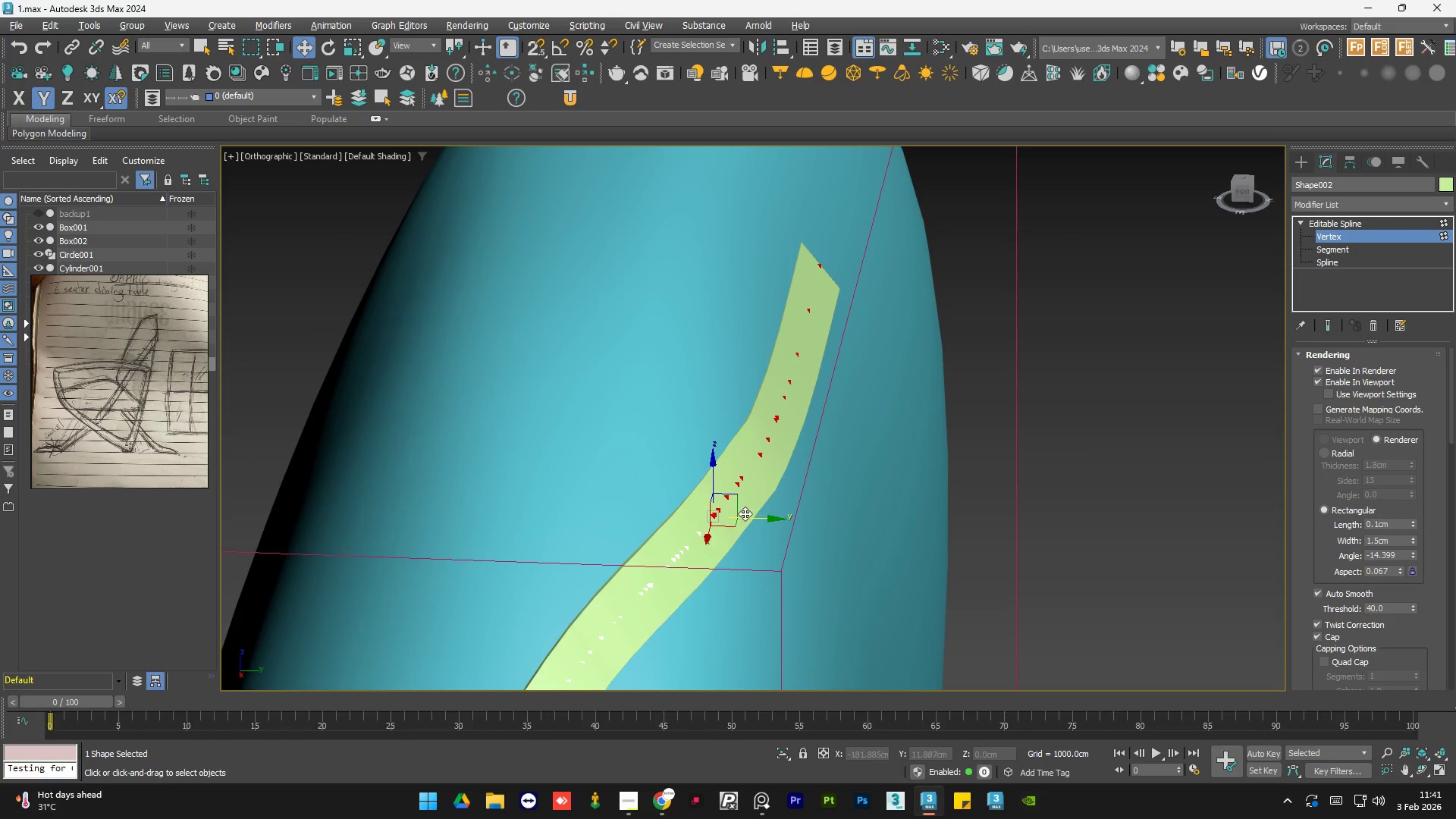 
scroll: coordinate [877, 232], scroll_direction: up, amount: 3.0
 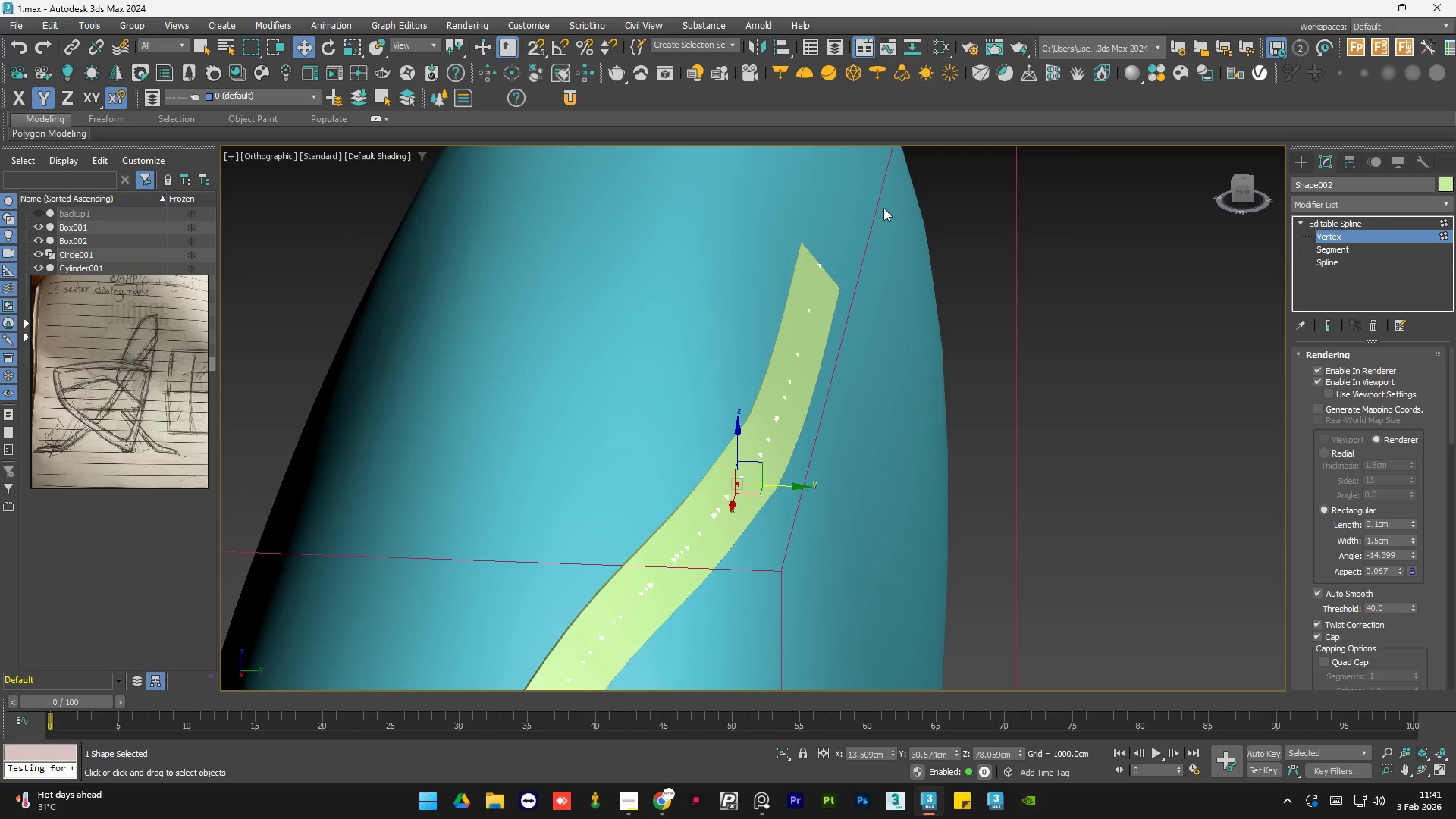 
left_click_drag(start_coordinate=[746, 515], to_coordinate=[751, 515])
 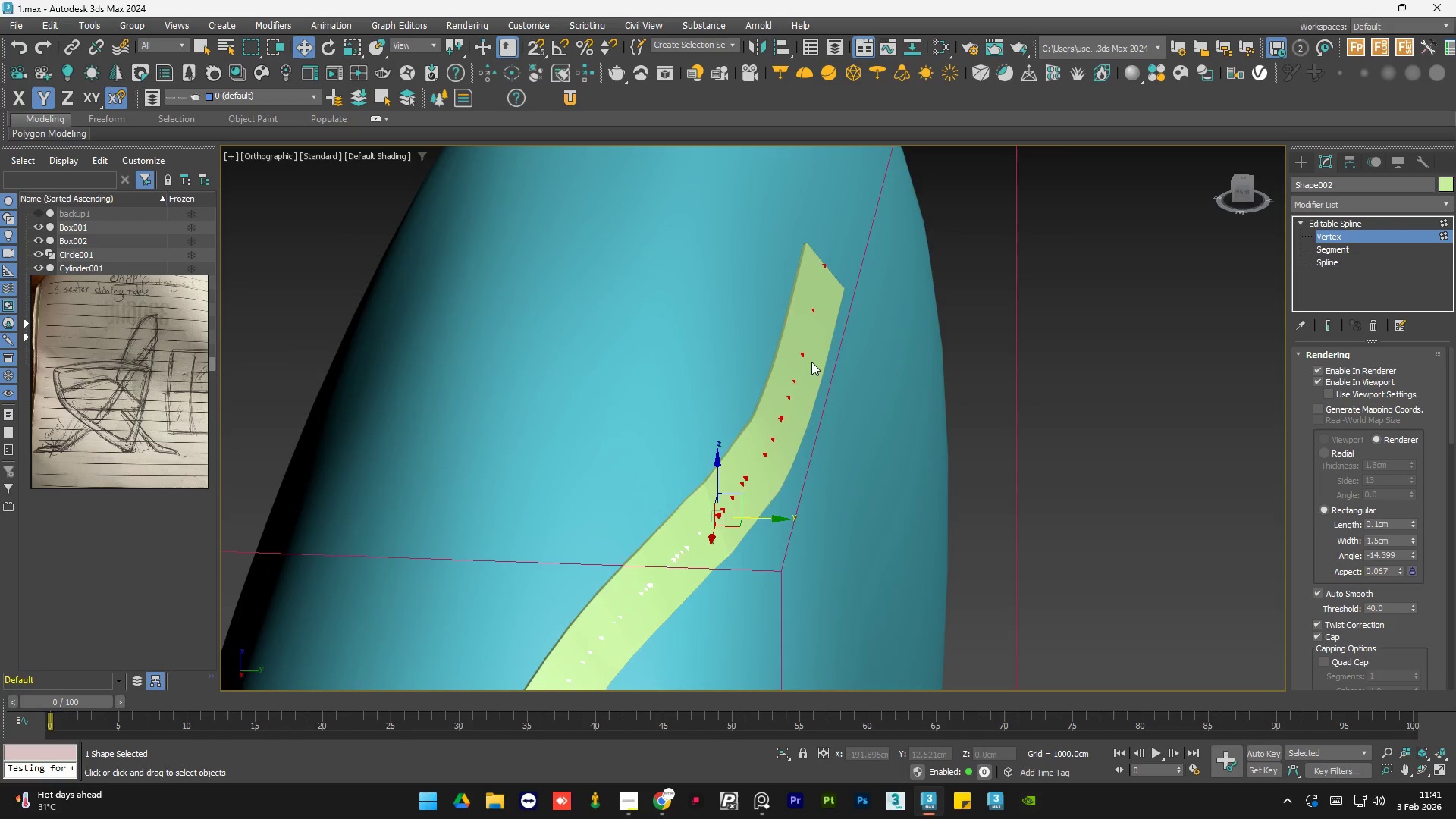 
hold_key(key=AltLeft, duration=0.77)
 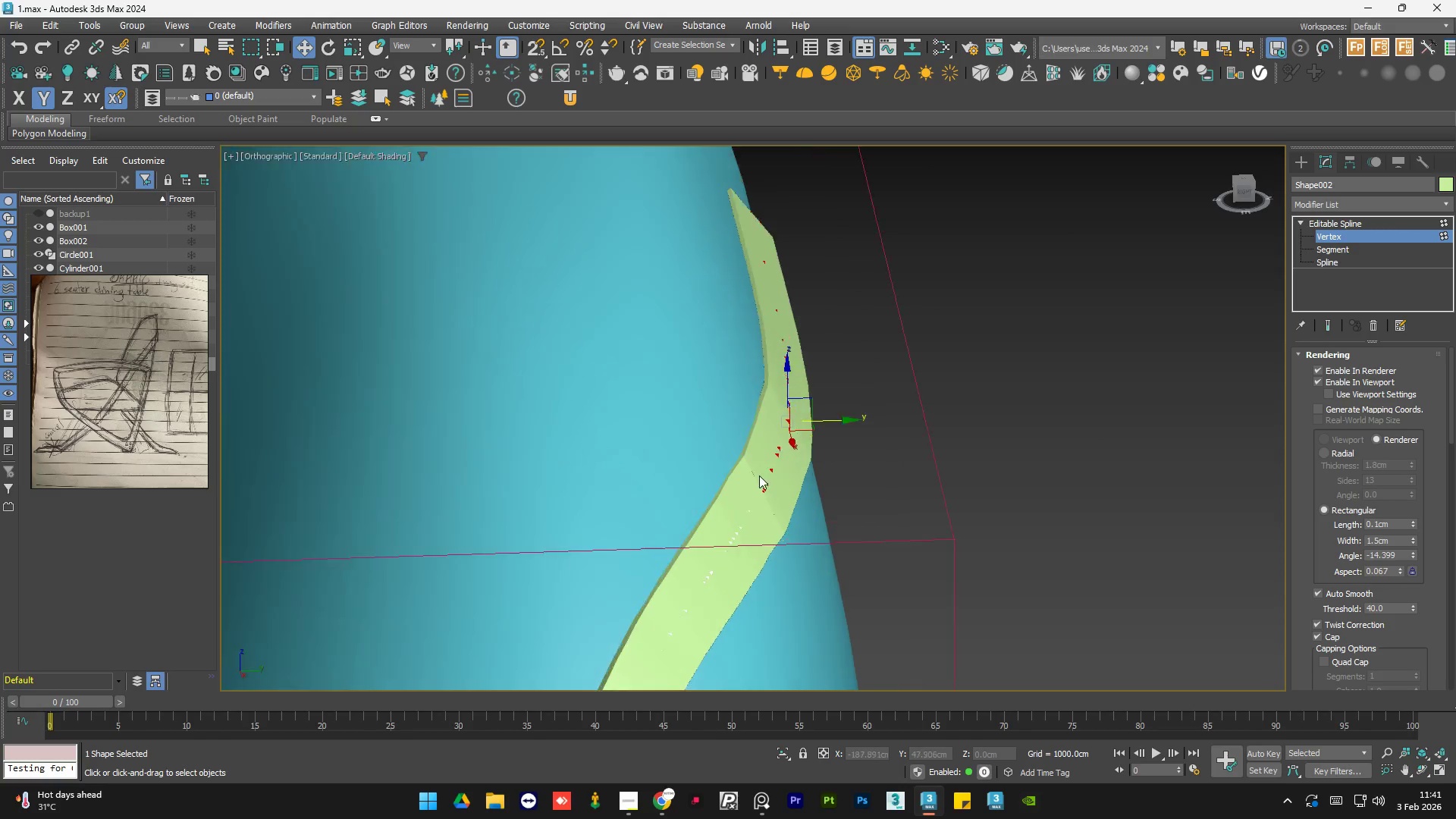 
scroll: coordinate [812, 362], scroll_direction: down, amount: 1.0
 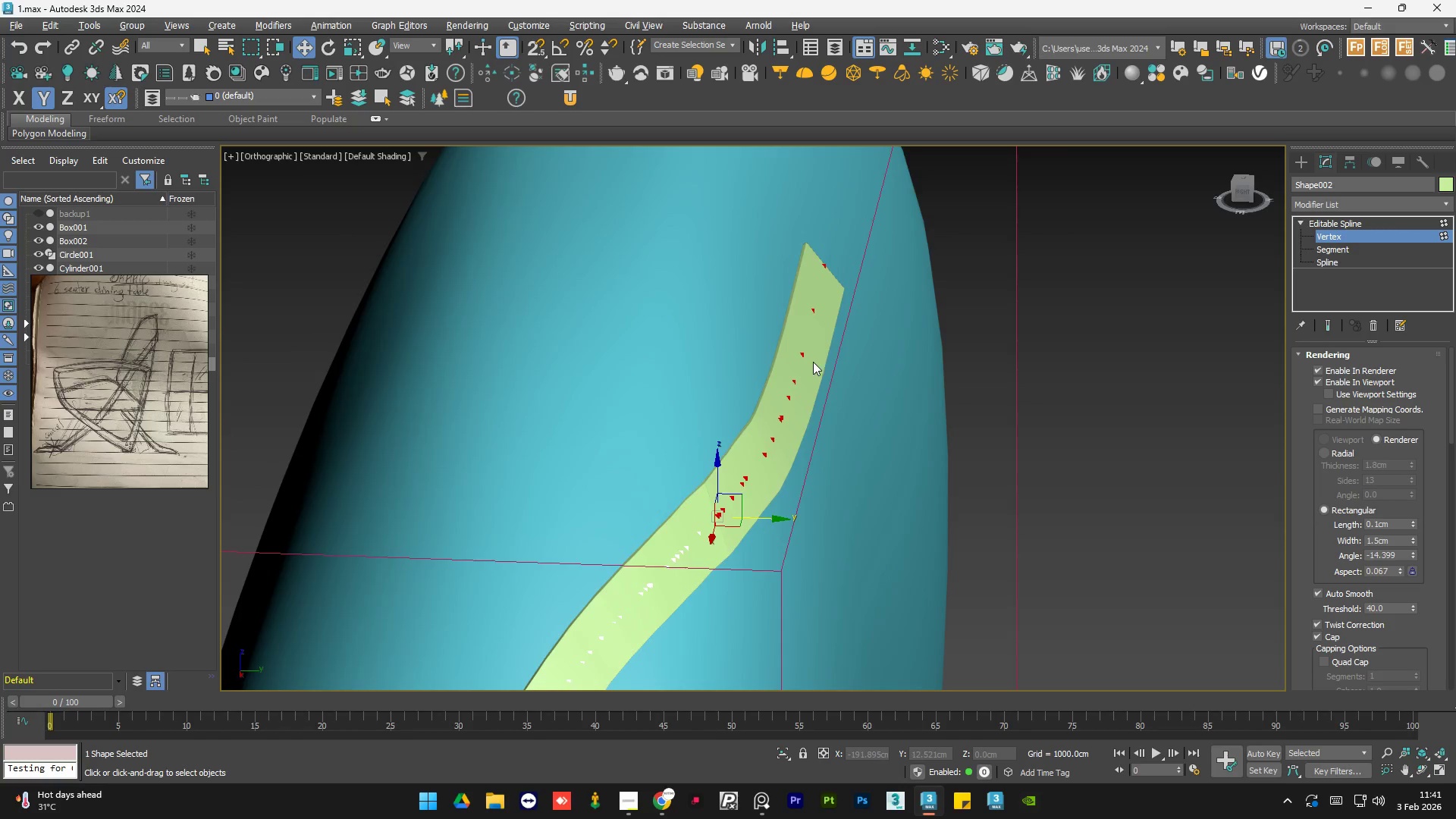 
scroll: coordinate [766, 463], scroll_direction: up, amount: 2.0
 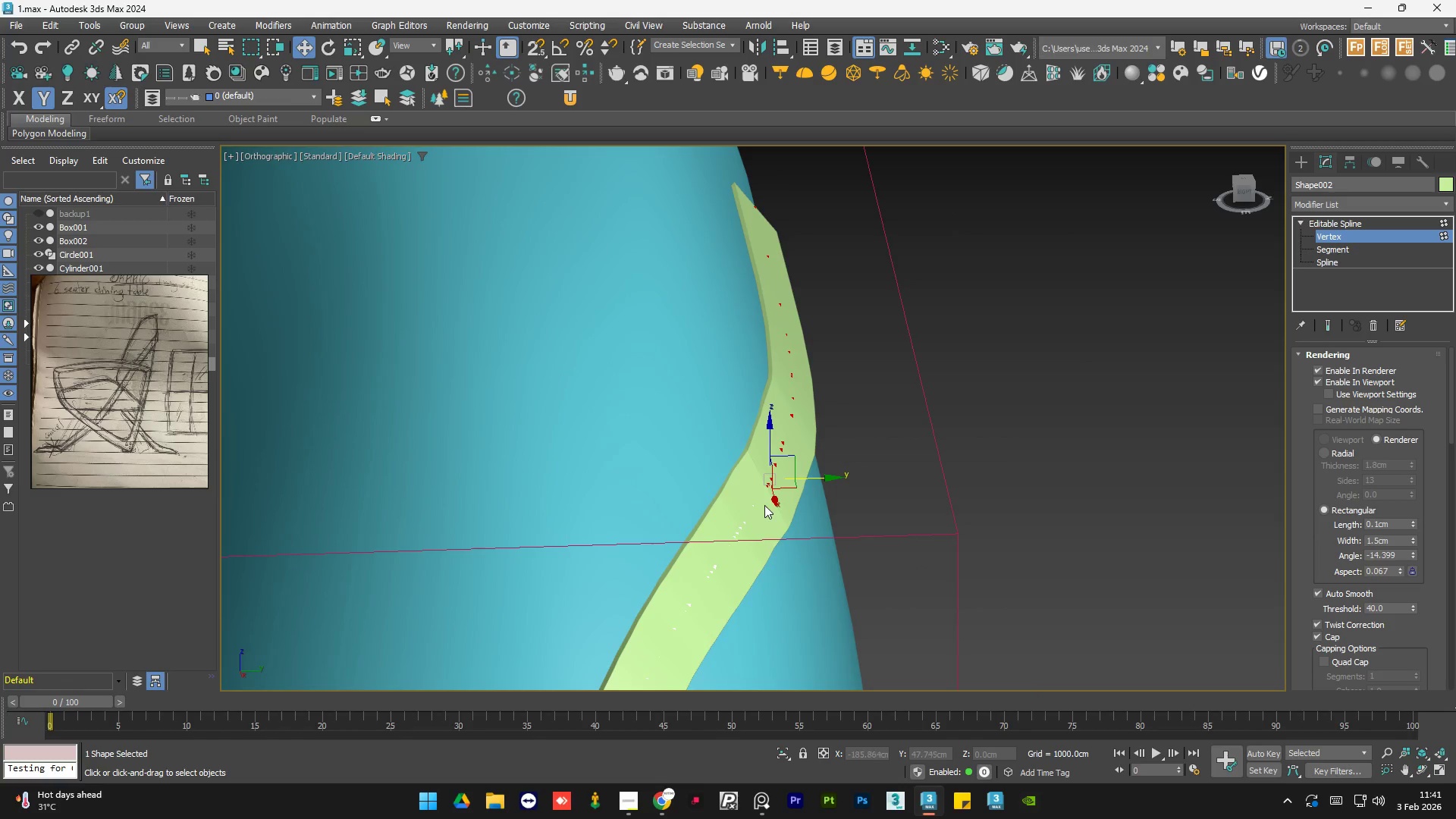 
left_click_drag(start_coordinate=[760, 496], to_coordinate=[664, 644])
 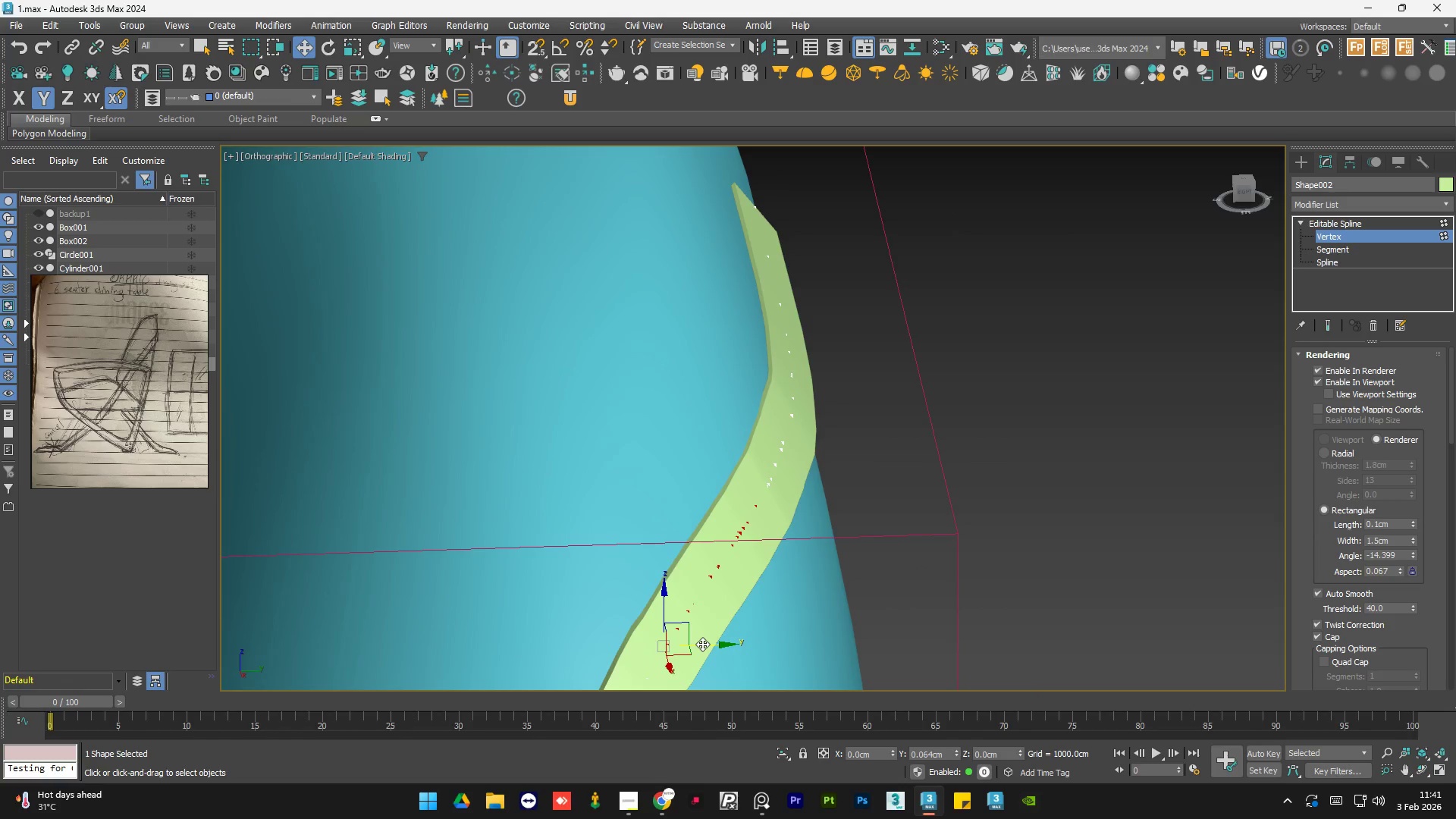 
hold_key(key=AltLeft, duration=0.86)
 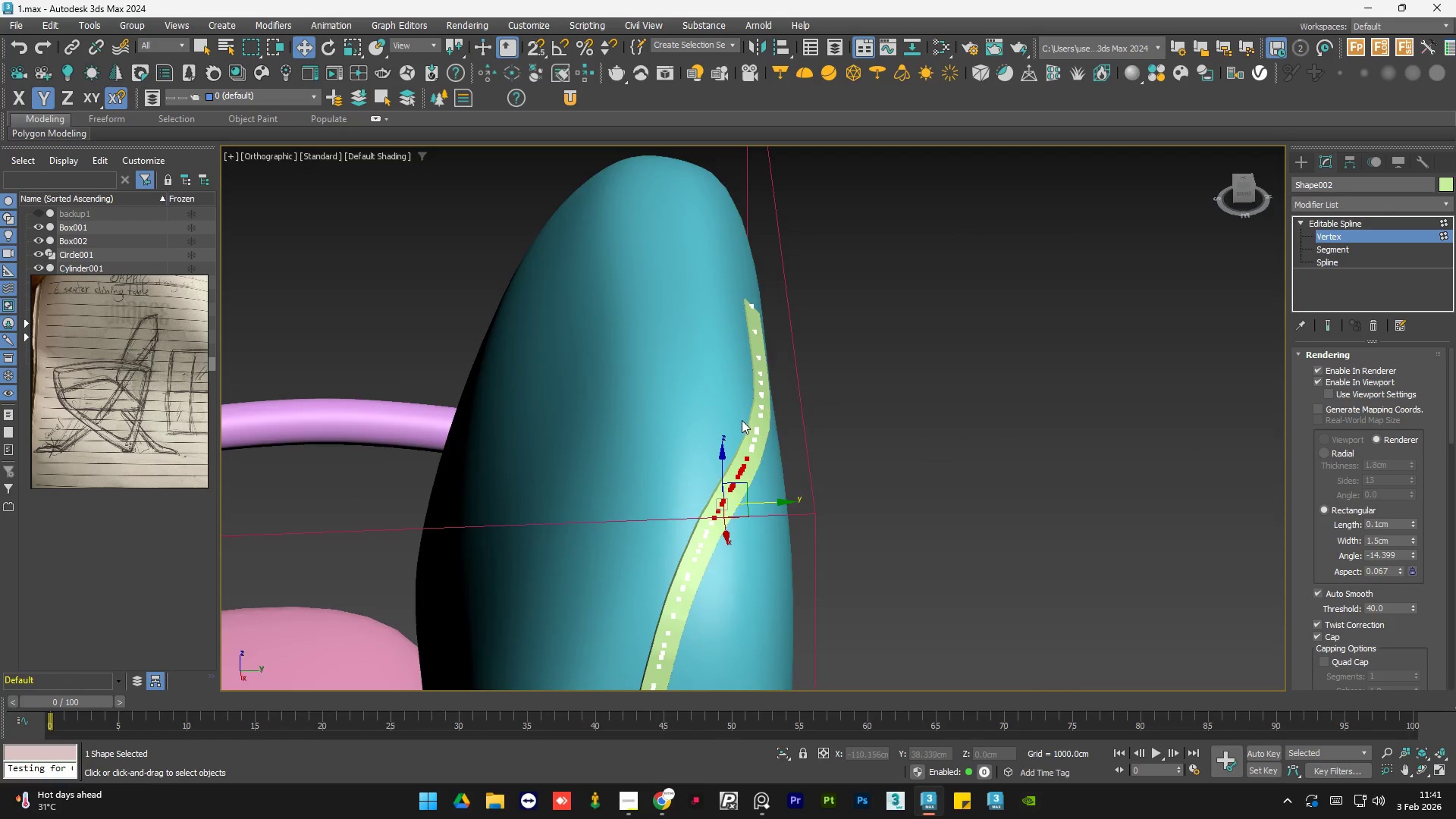 
scroll: coordinate [750, 436], scroll_direction: down, amount: 3.0
 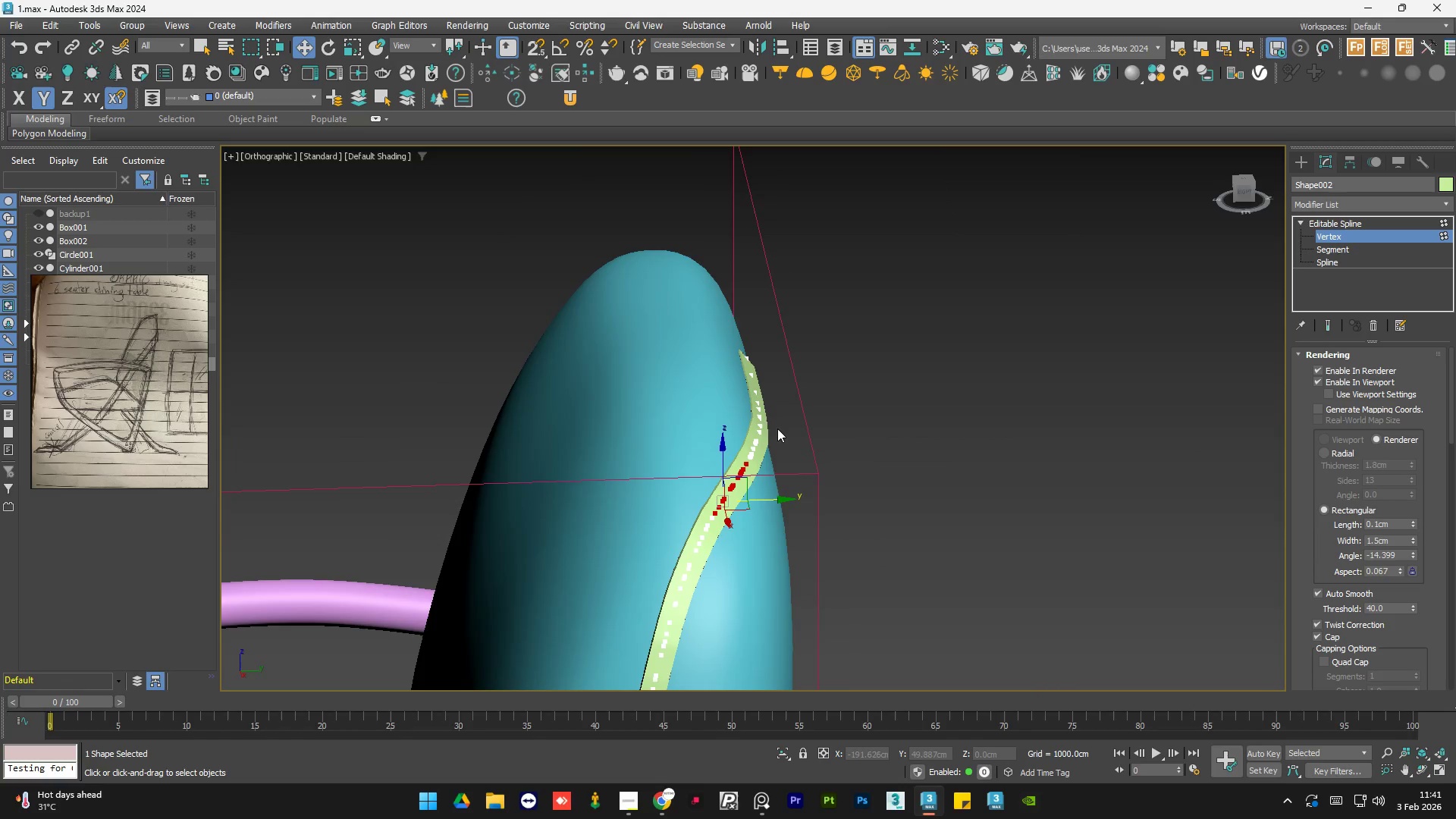 
left_click_drag(start_coordinate=[828, 338], to_coordinate=[695, 536])
 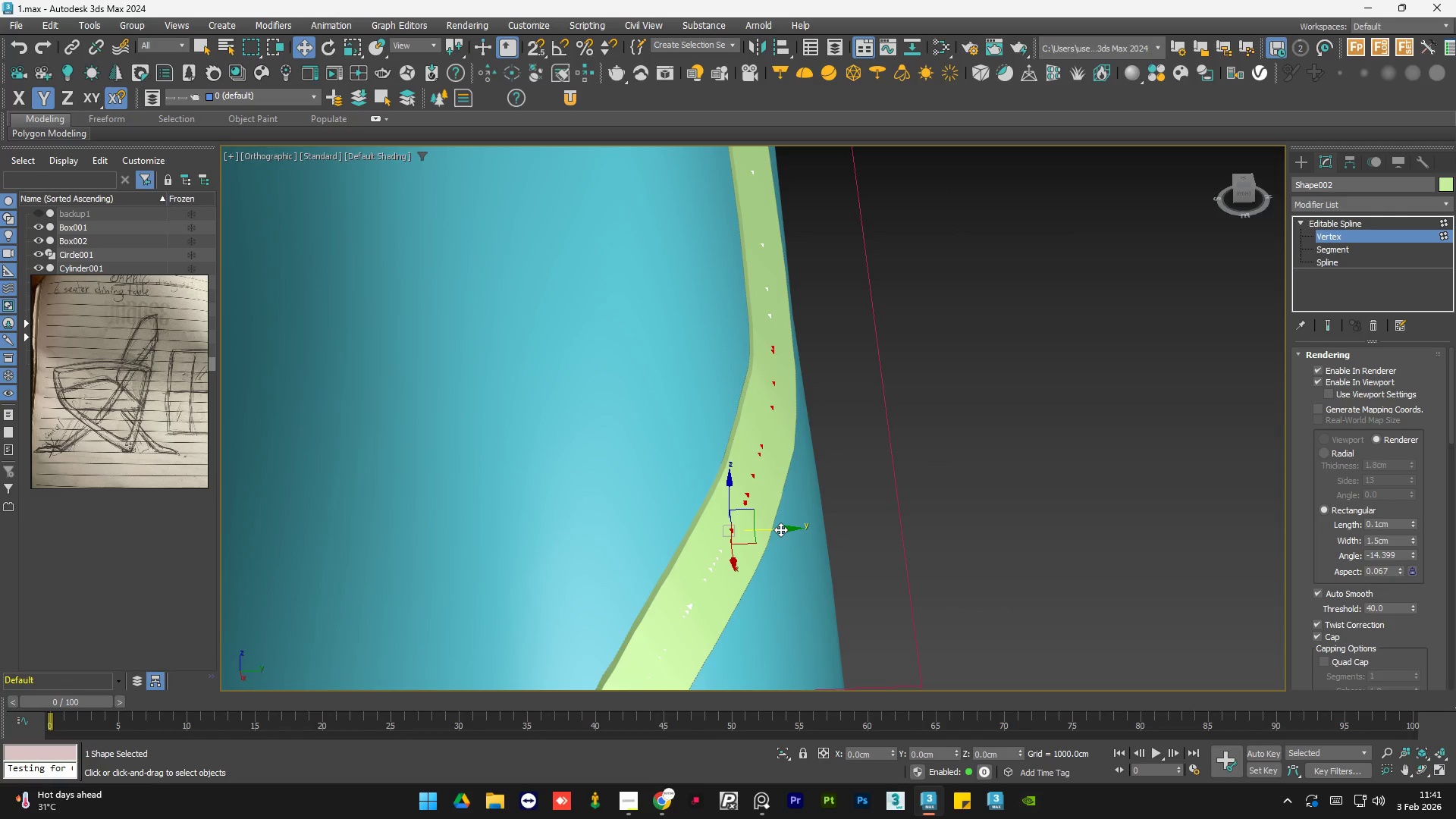 
scroll: coordinate [767, 419], scroll_direction: up, amount: 3.0
 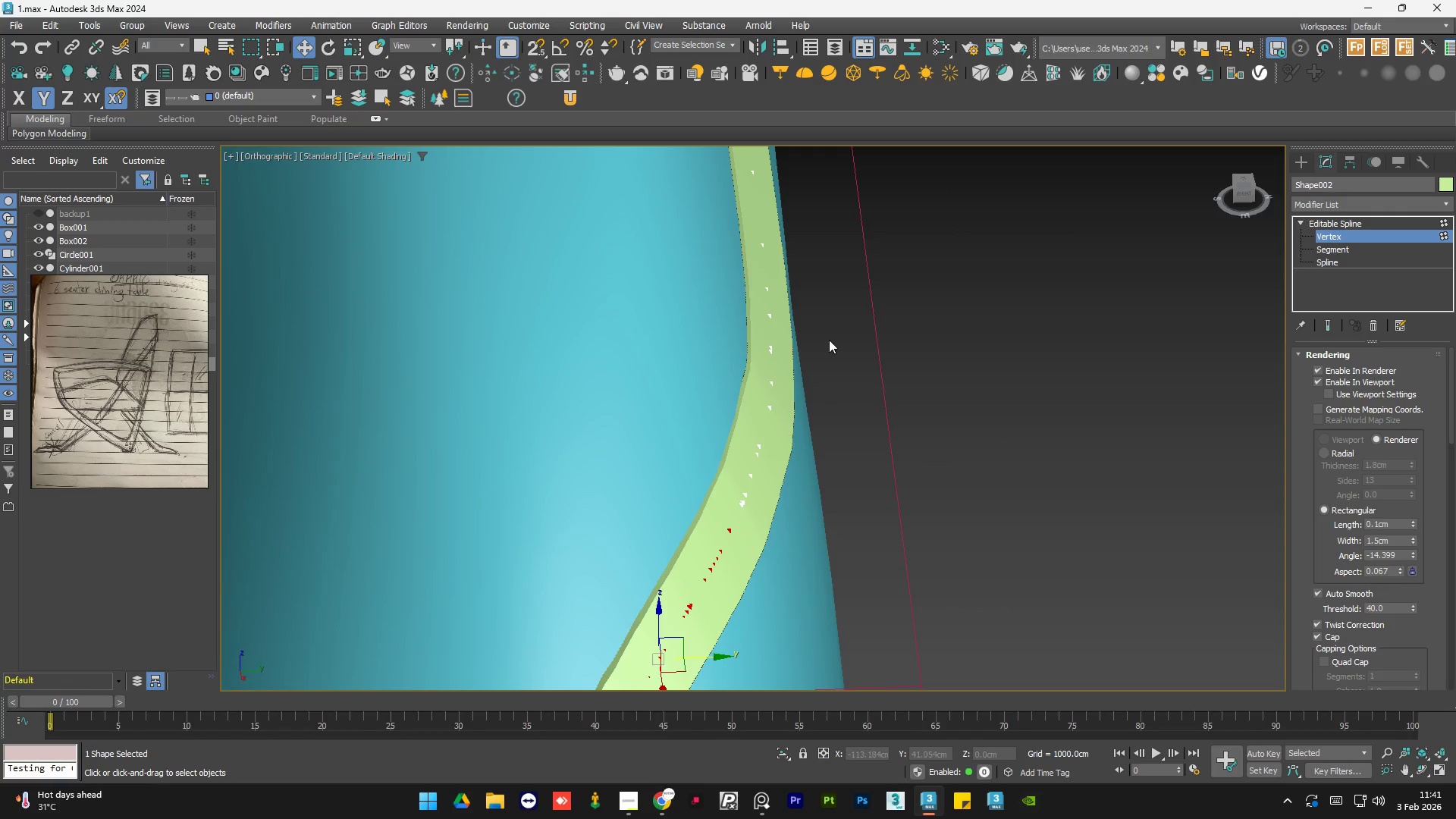 
left_click([936, 419])
 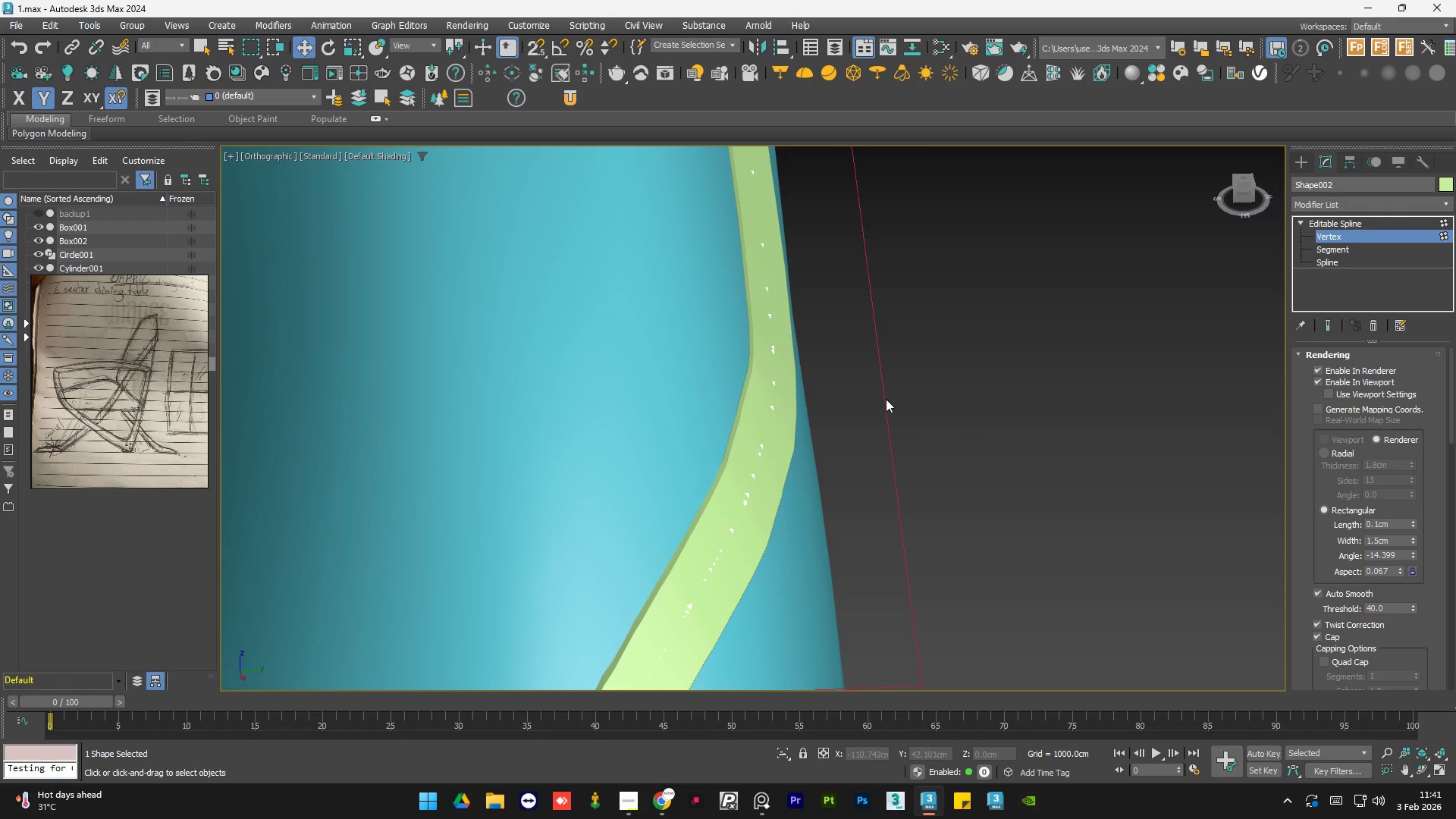 
hold_key(key=AltLeft, duration=1.5)
 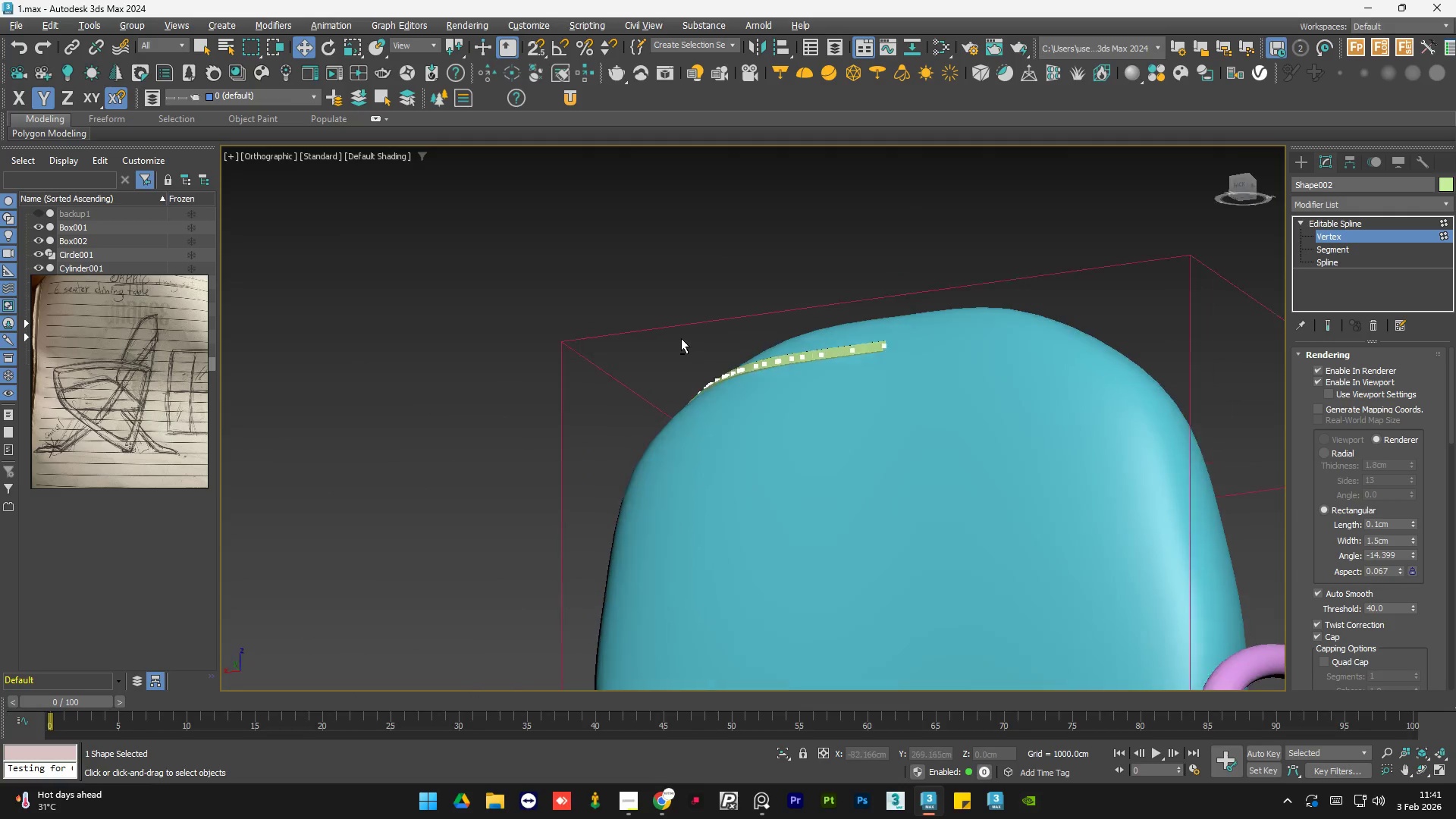 
scroll: coordinate [885, 399], scroll_direction: down, amount: 4.0
 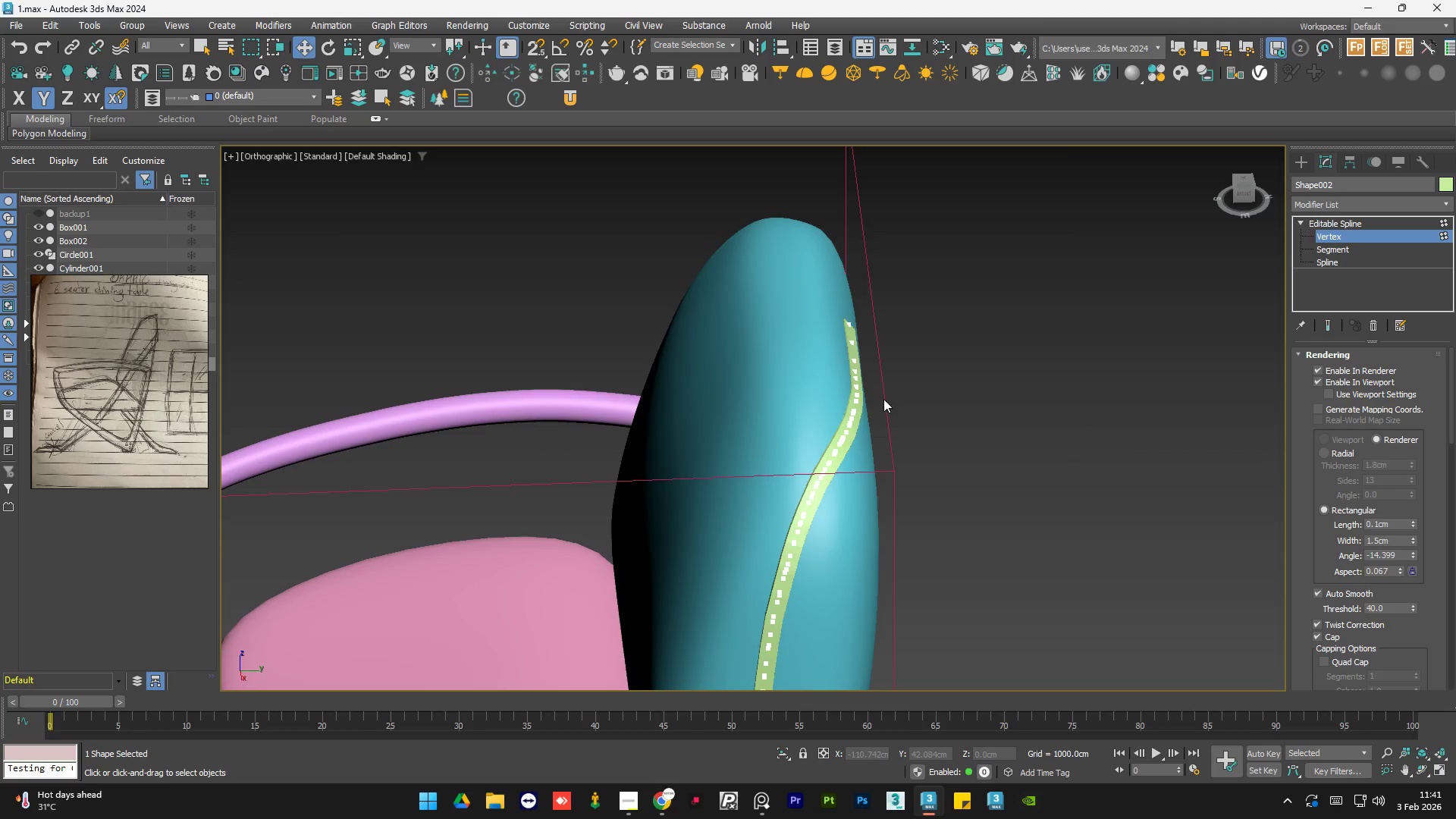 
hold_key(key=AltLeft, duration=1.2)
 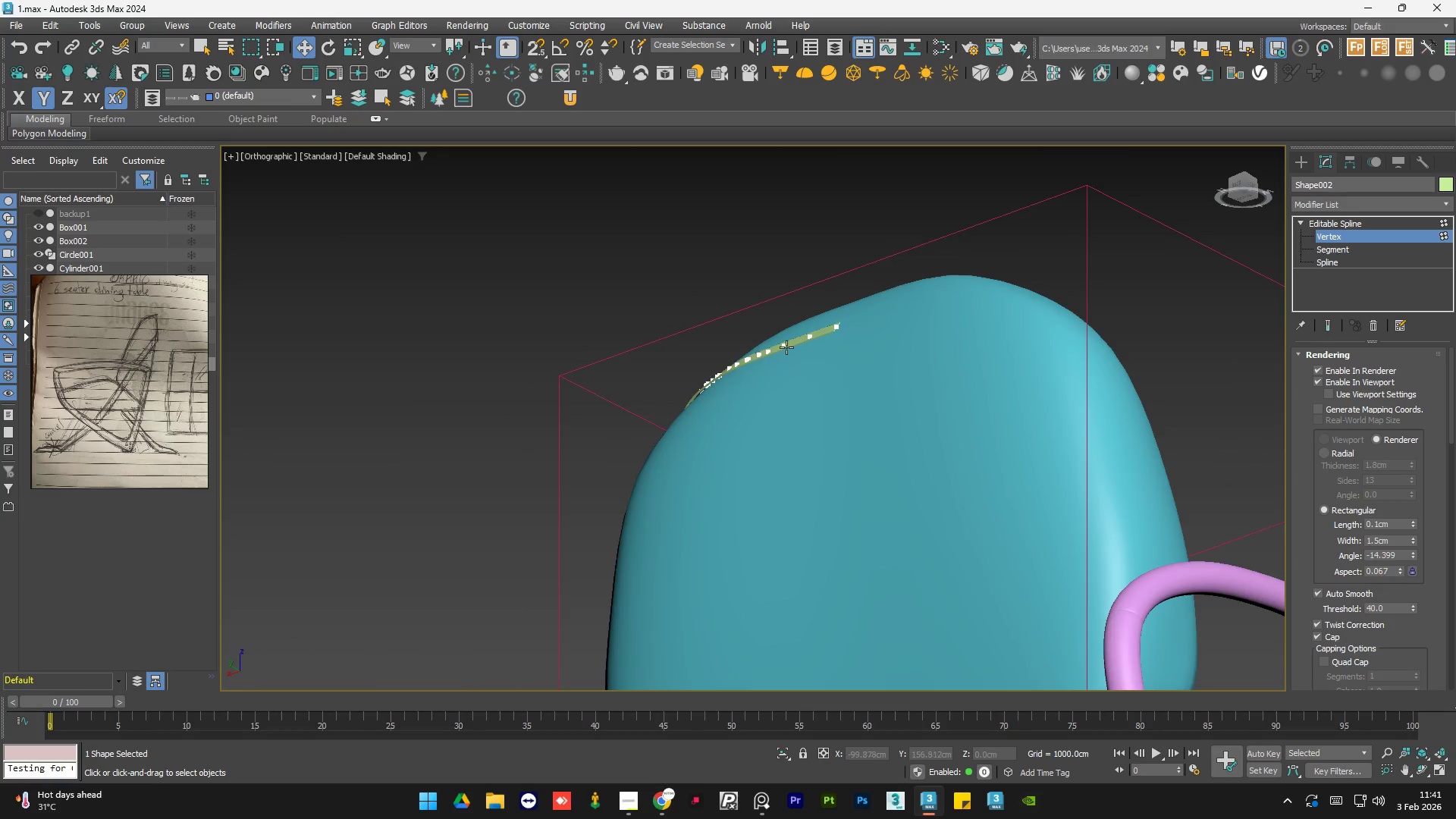 
hold_key(key=AltLeft, duration=1.05)
 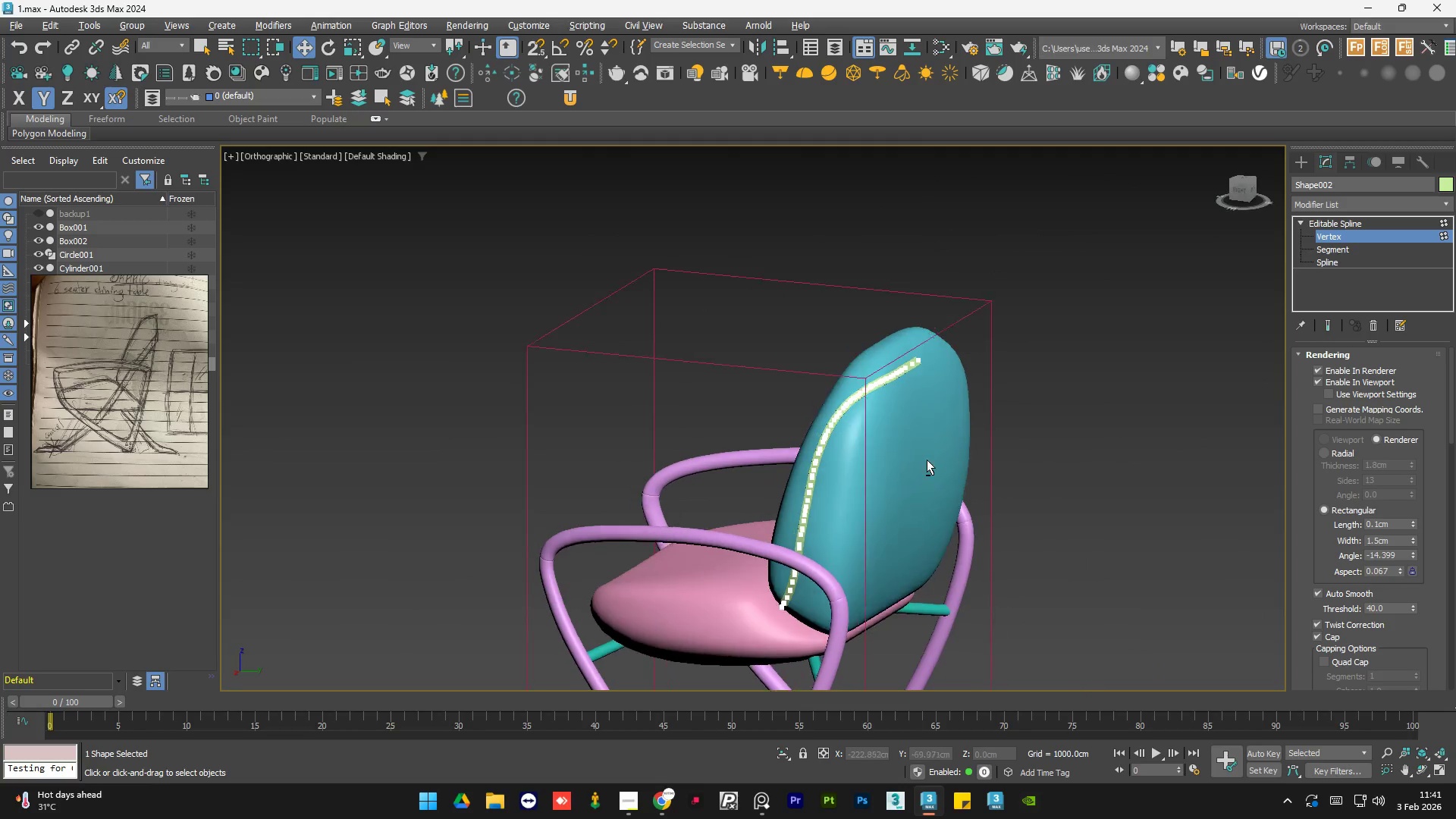 
scroll: coordinate [811, 335], scroll_direction: down, amount: 1.0
 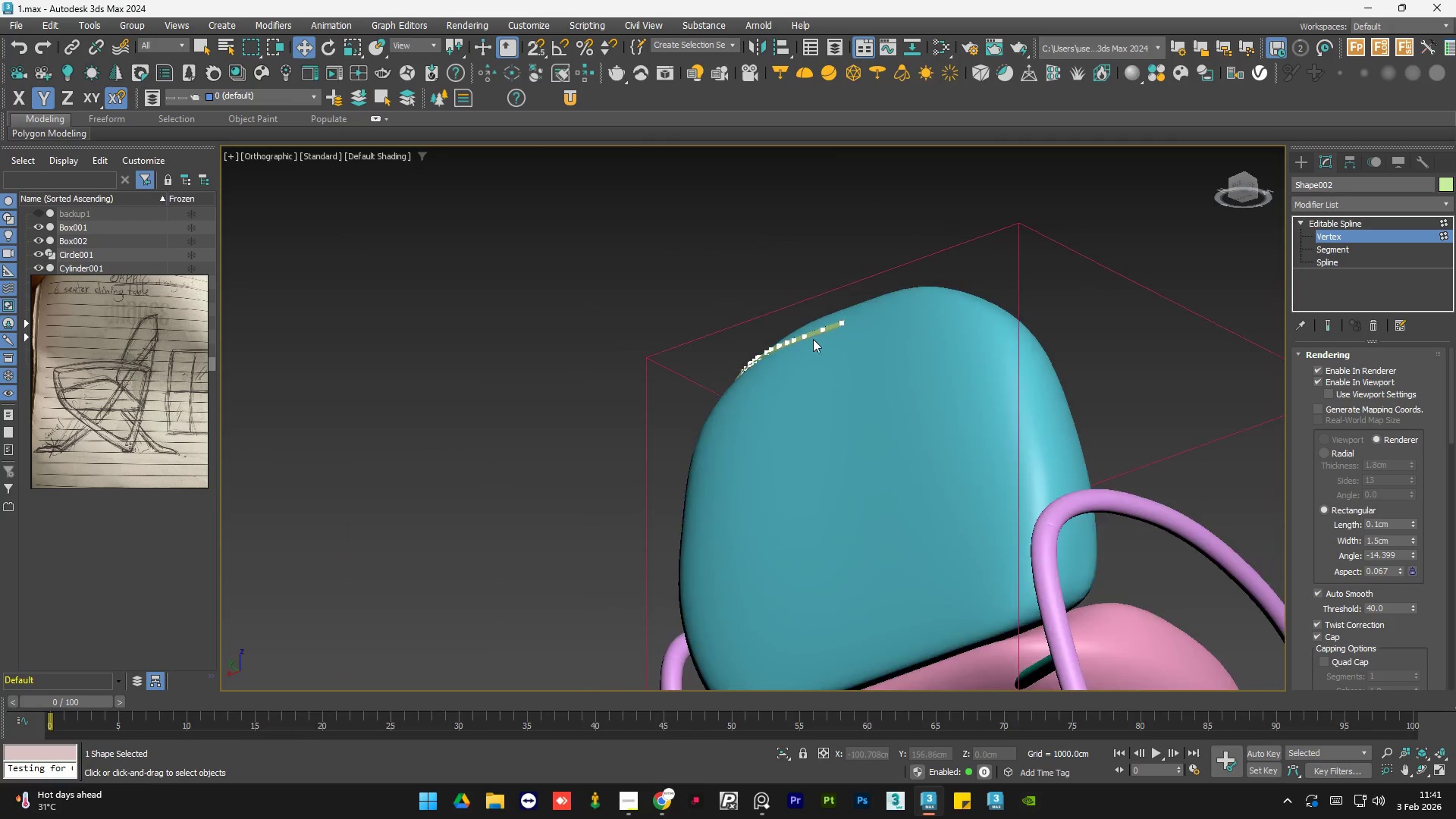 
hold_key(key=AltLeft, duration=0.95)
scroll: coordinate [965, 393], scroll_direction: down, amount: 1.0
 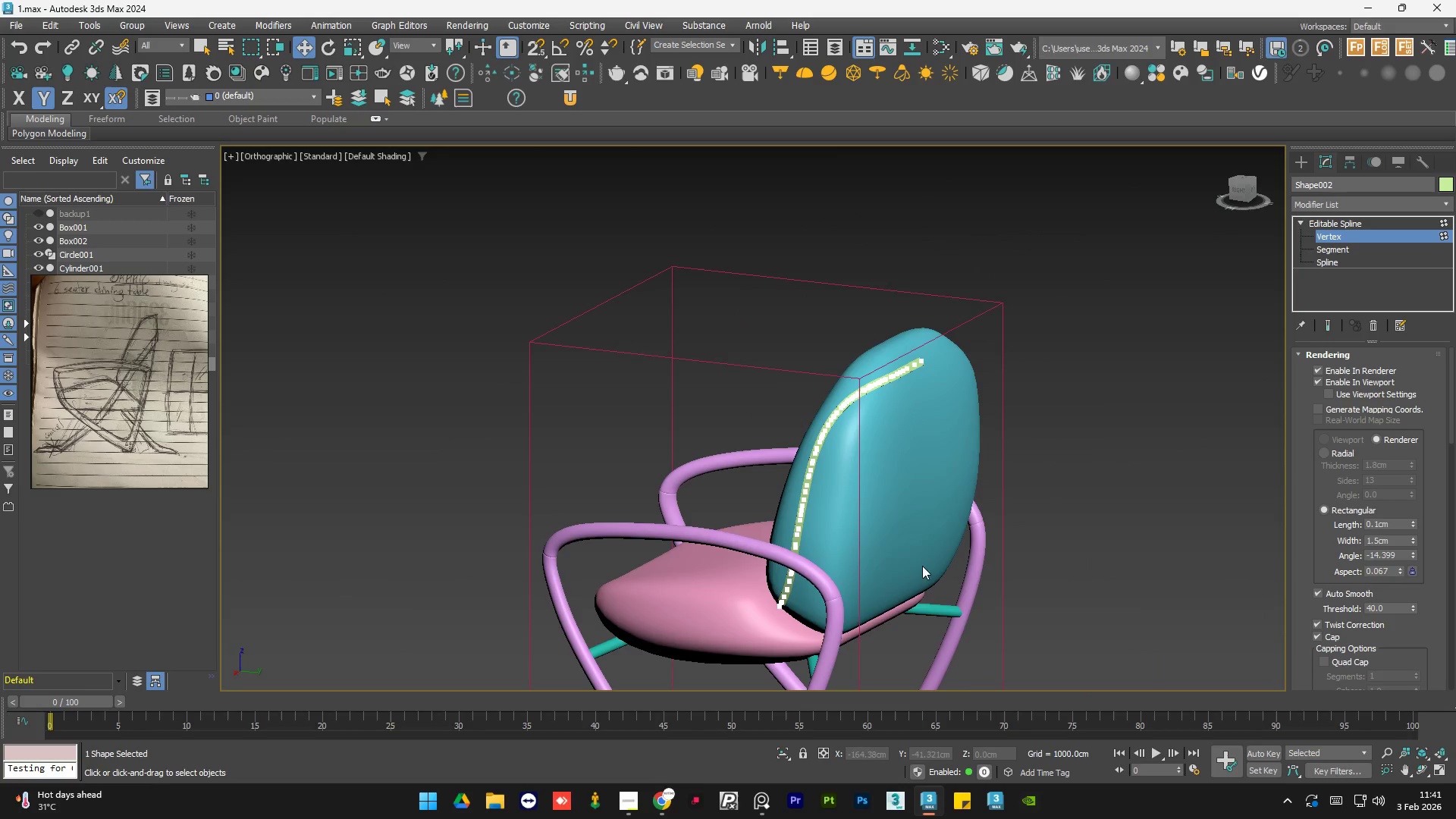 
hold_key(key=AltLeft, duration=0.67)
scroll: coordinate [834, 538], scroll_direction: none, amount: 0.0
 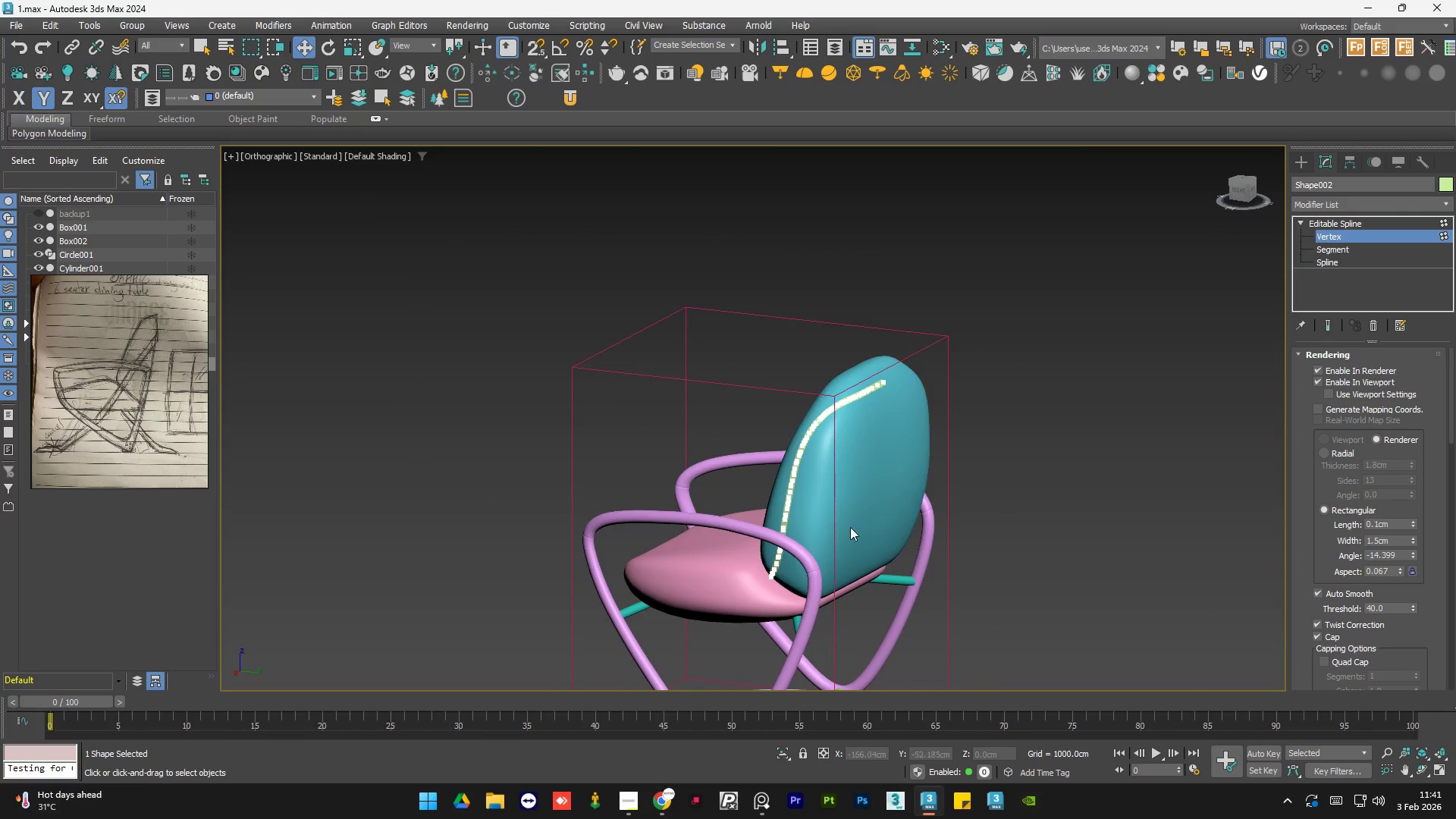 
hold_key(key=AltLeft, duration=0.75)
 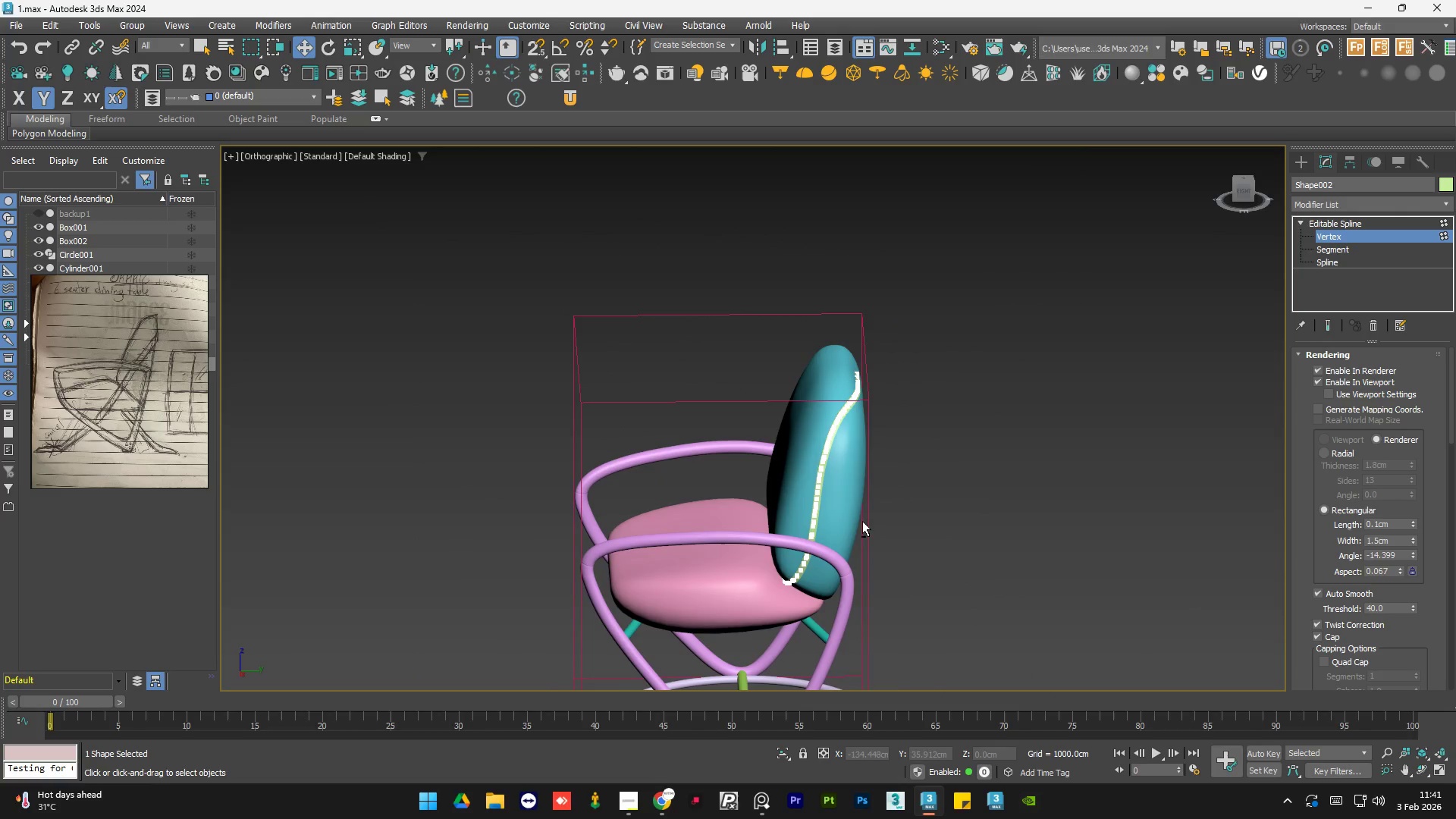 
key(Control+S)
 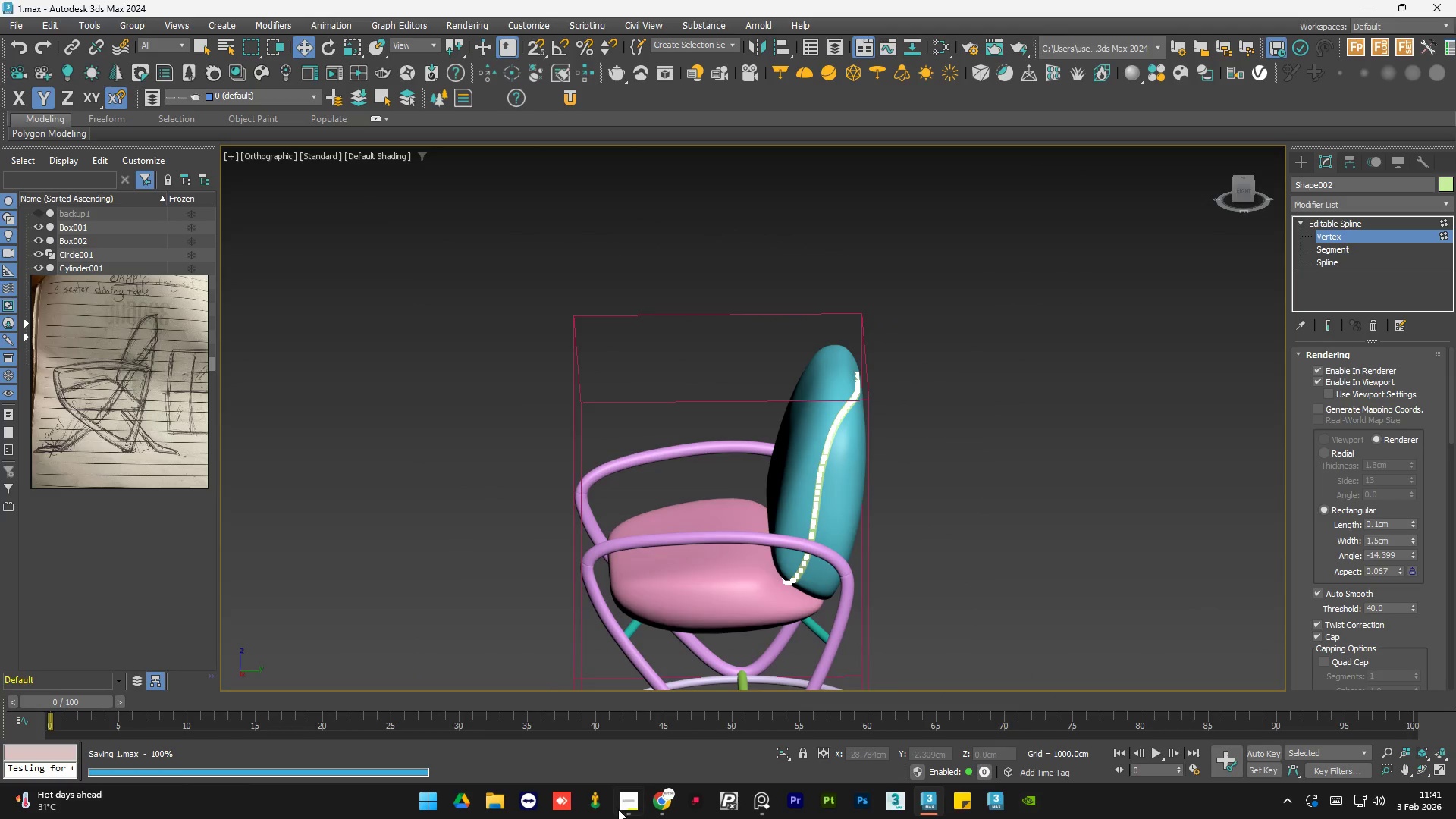 
left_click([622, 809])